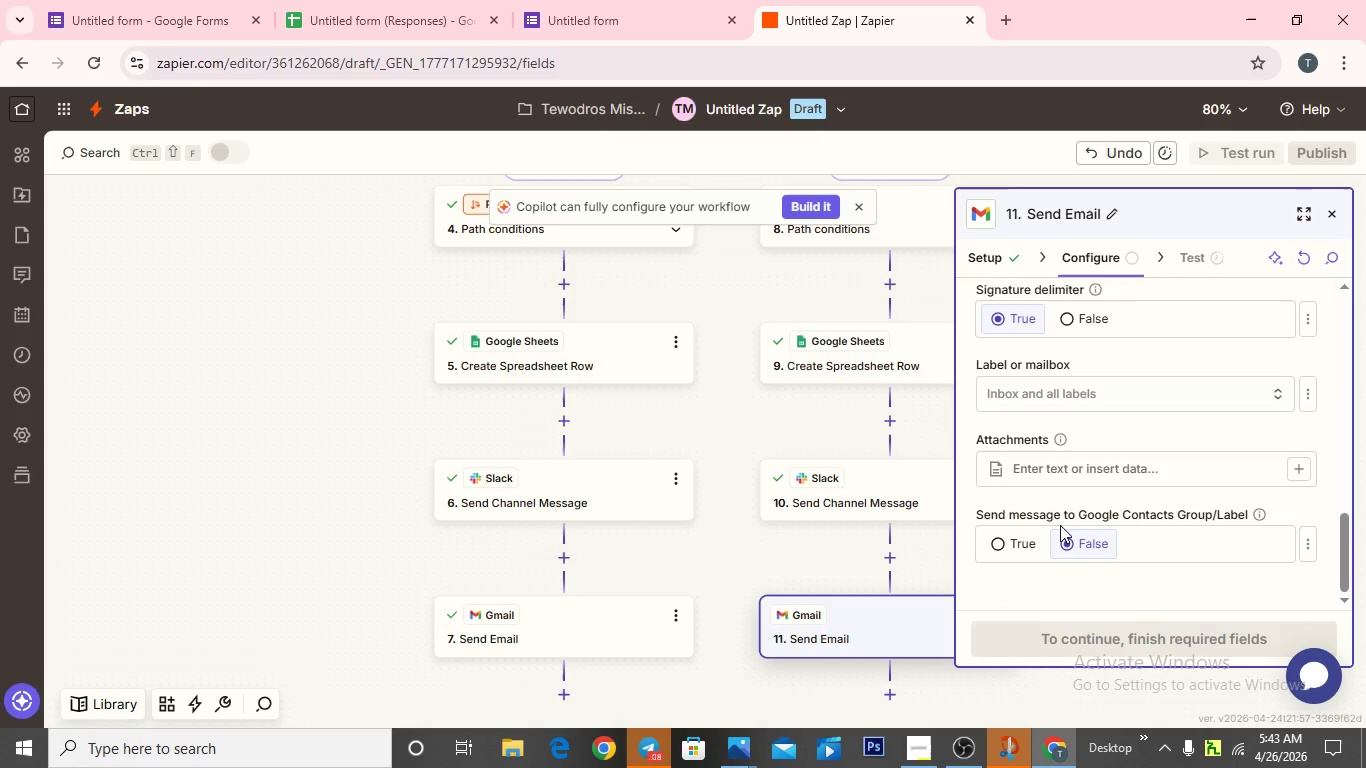 
wait(5.54)
 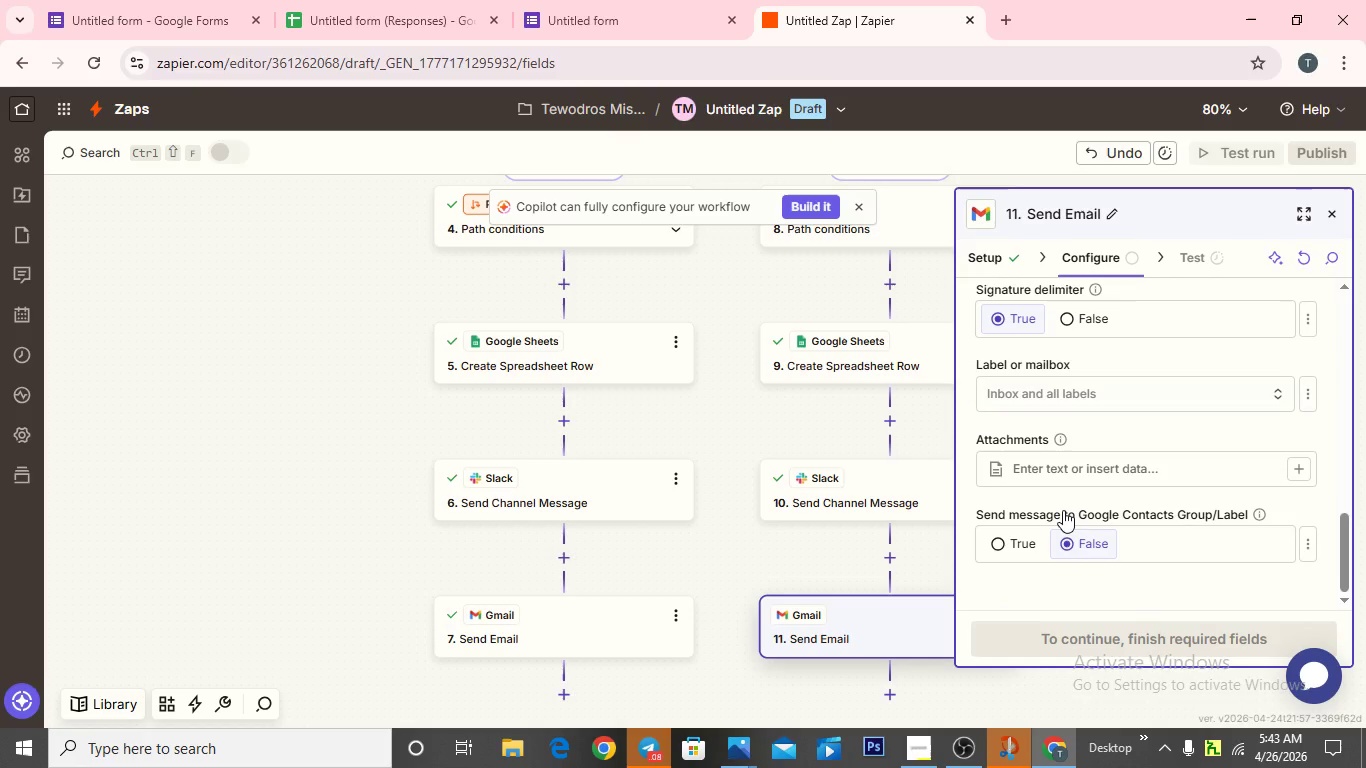 
scroll: coordinate [1021, 501], scroll_direction: down, amount: 4.0
 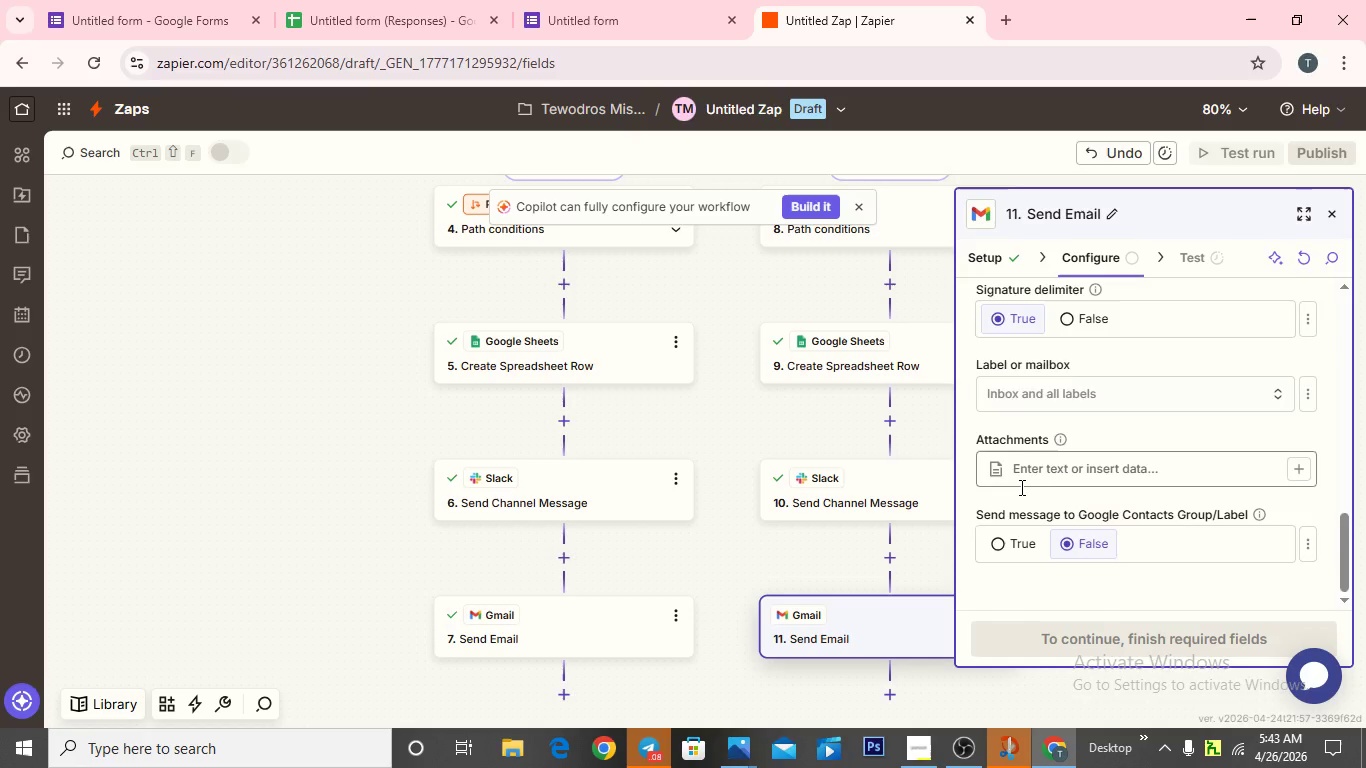 
scroll: coordinate [1020, 487], scroll_direction: up, amount: 4.0
 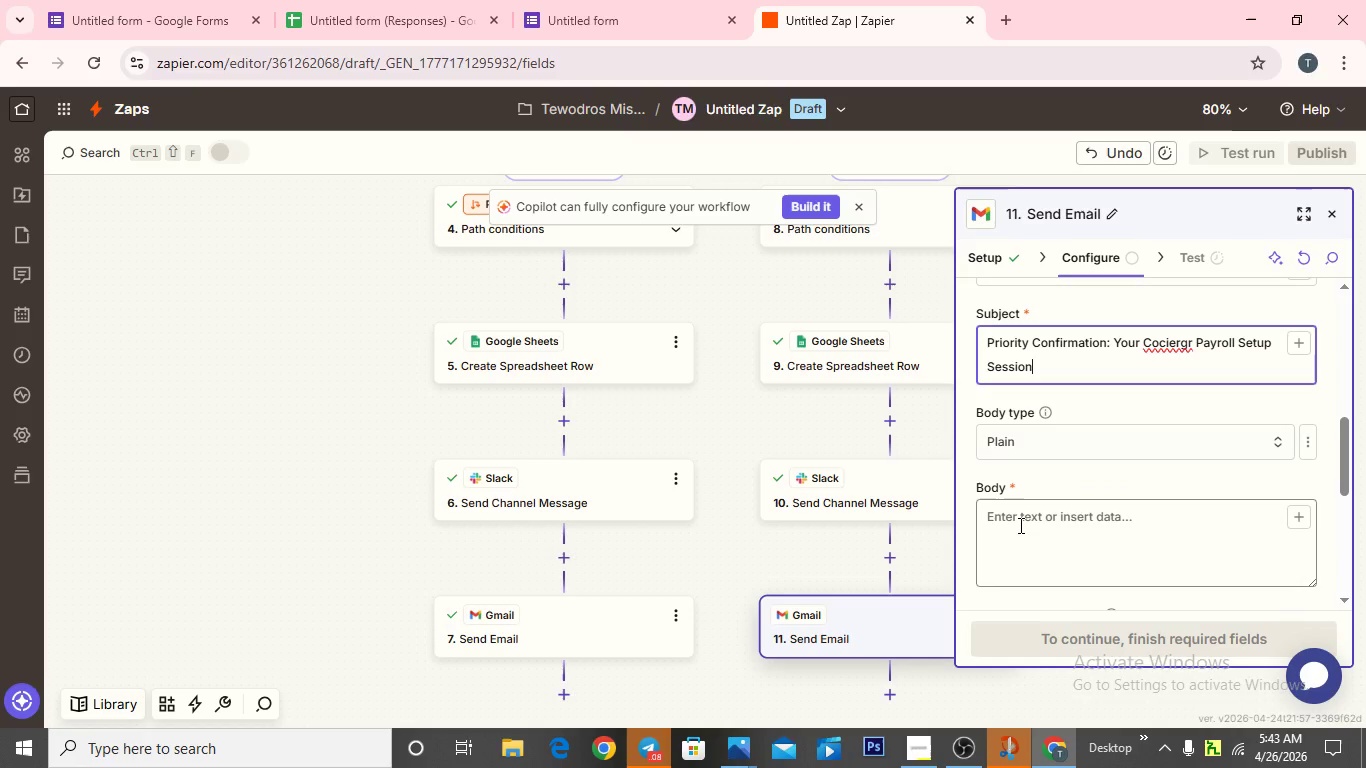 
left_click([1019, 525])
 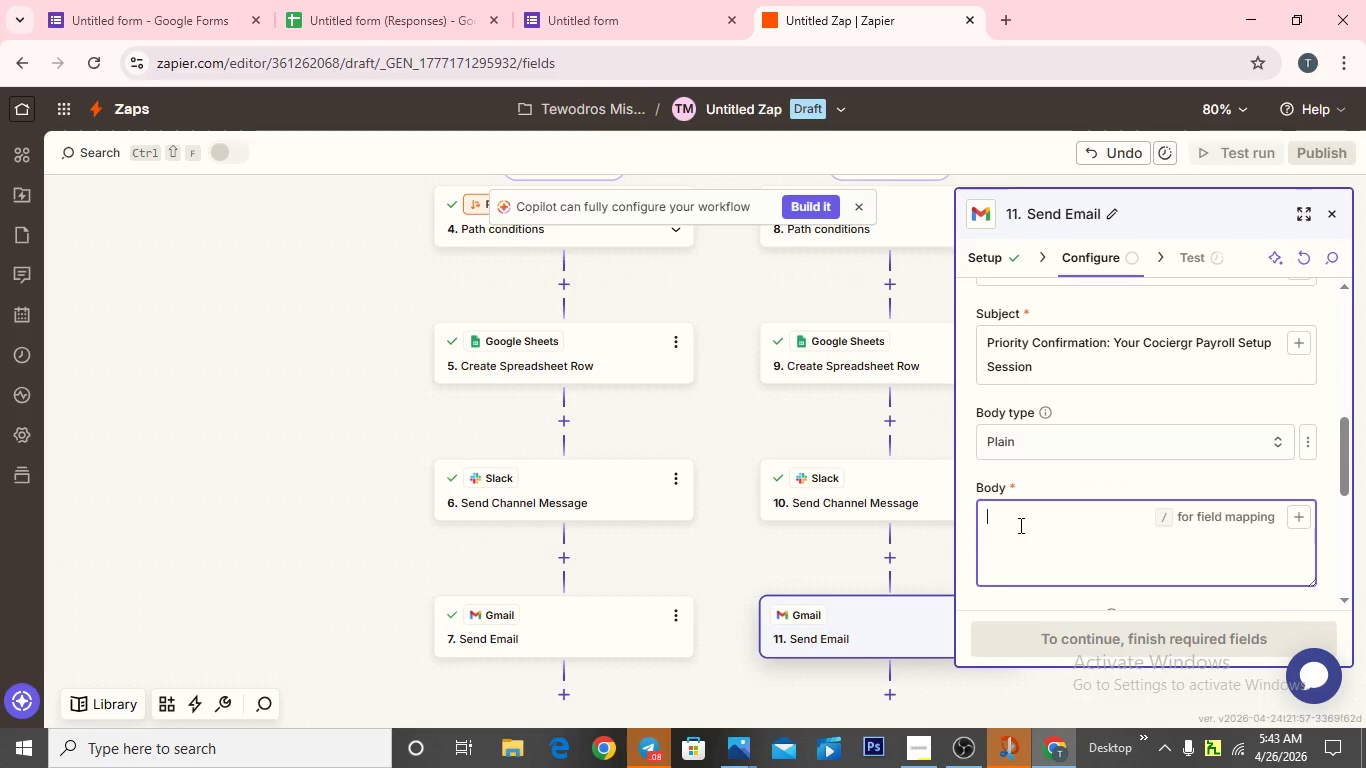 
wait(6.3)
 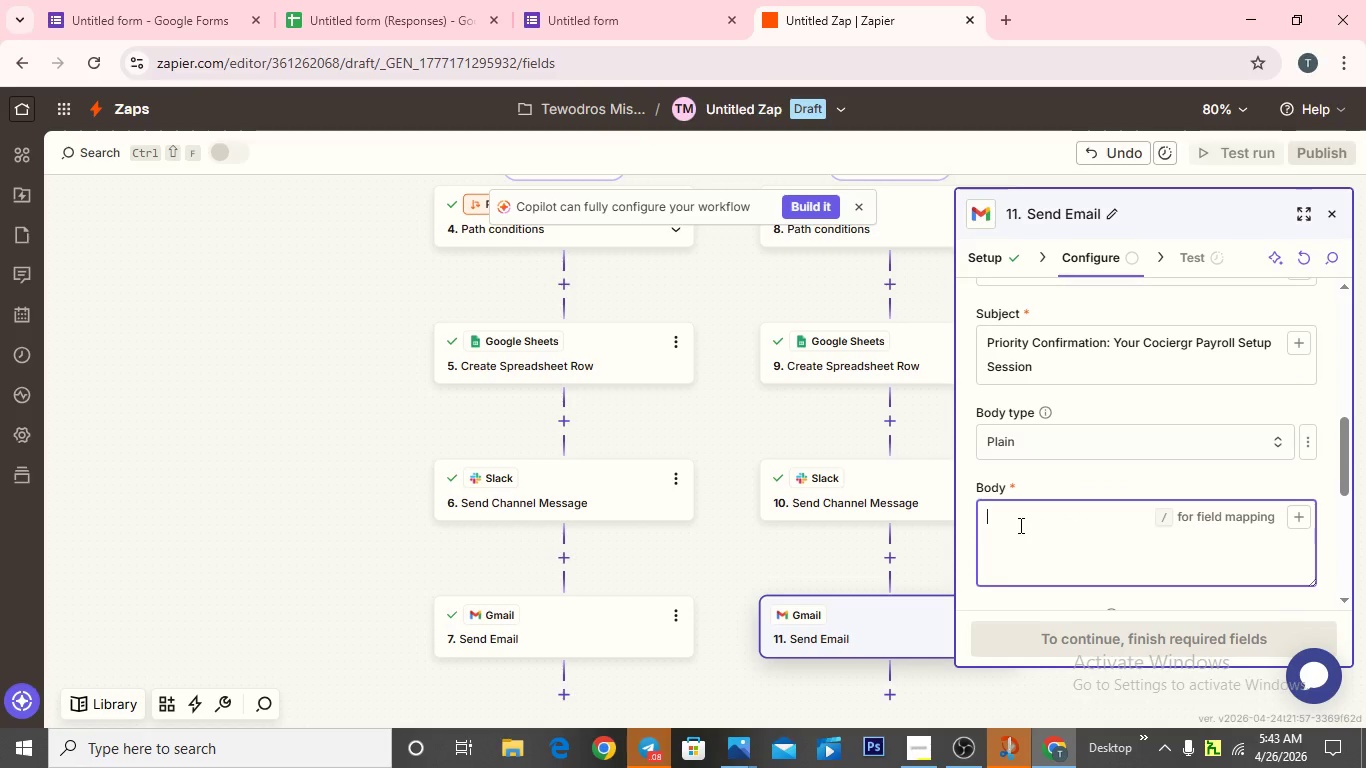 
key(CapsLock)
 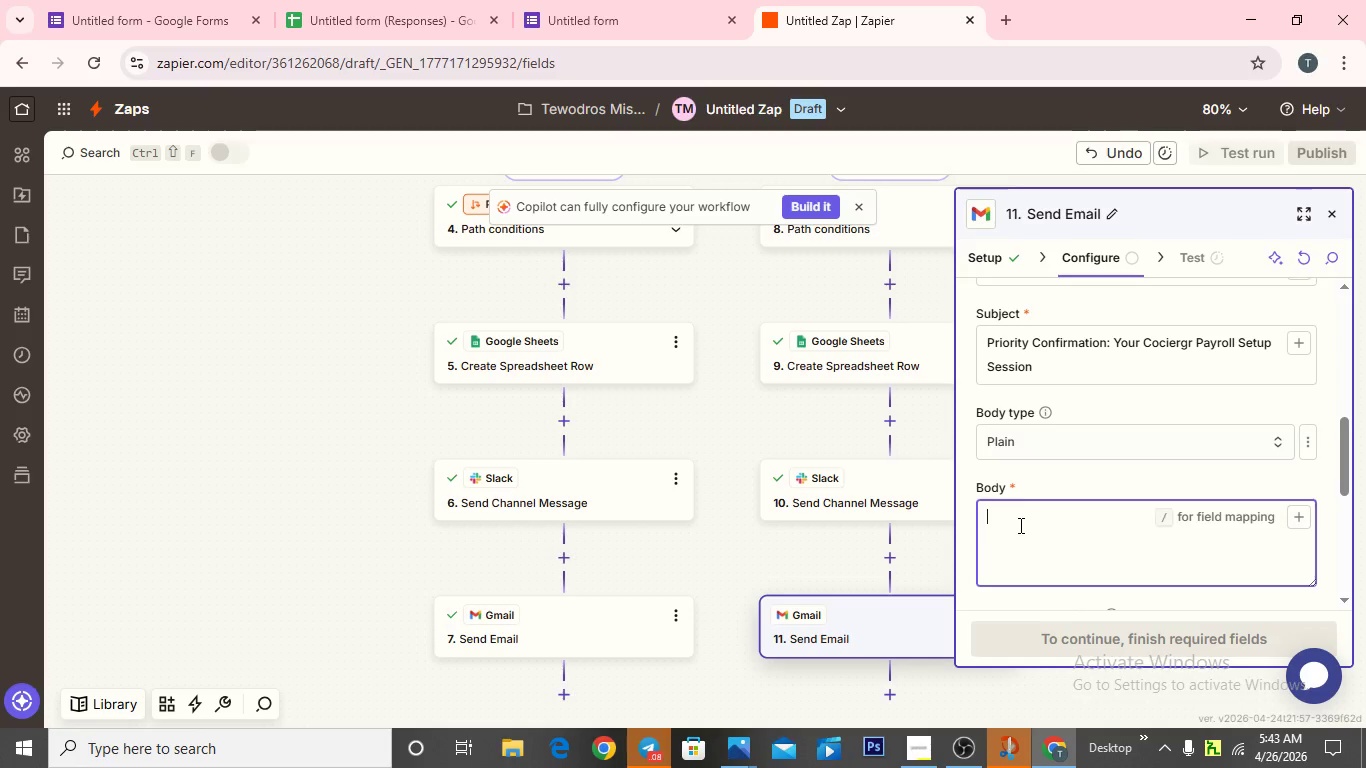 
key(H)
 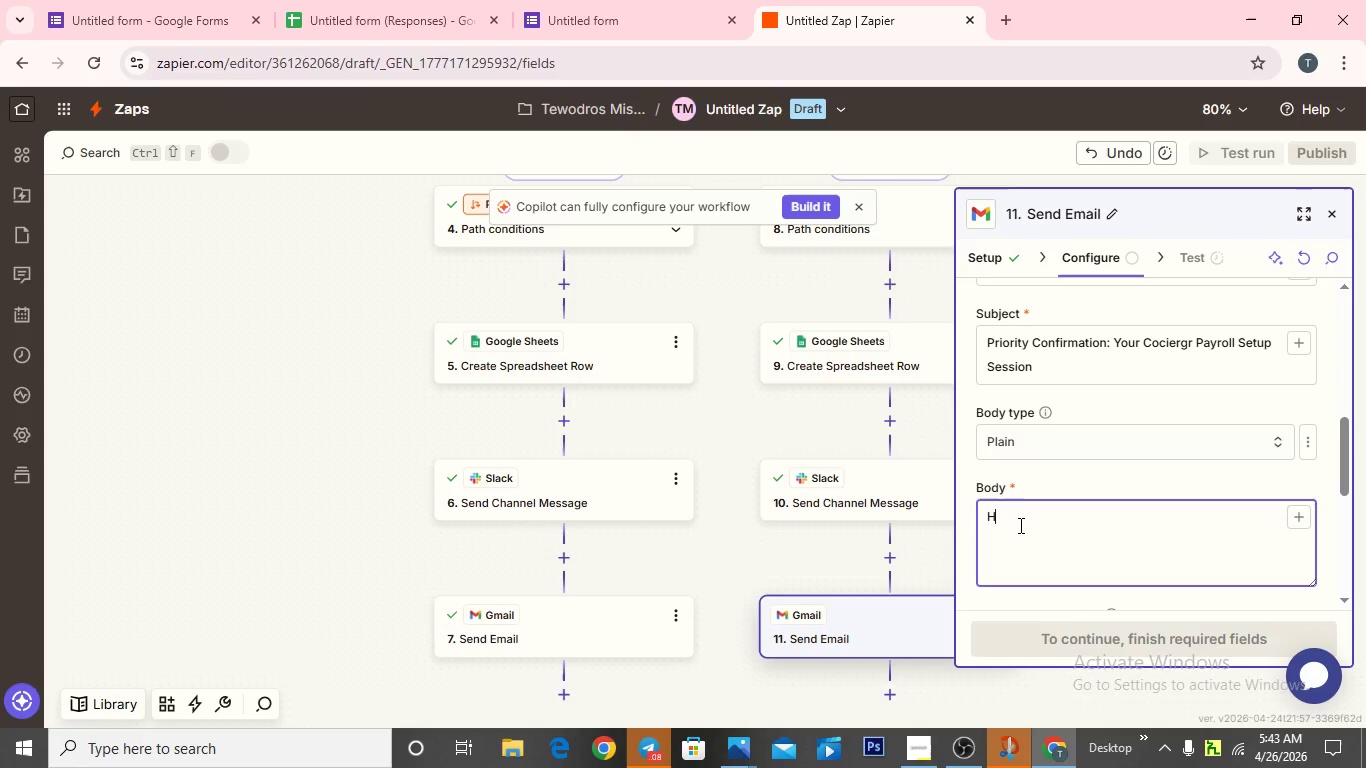 
key(CapsLock)
 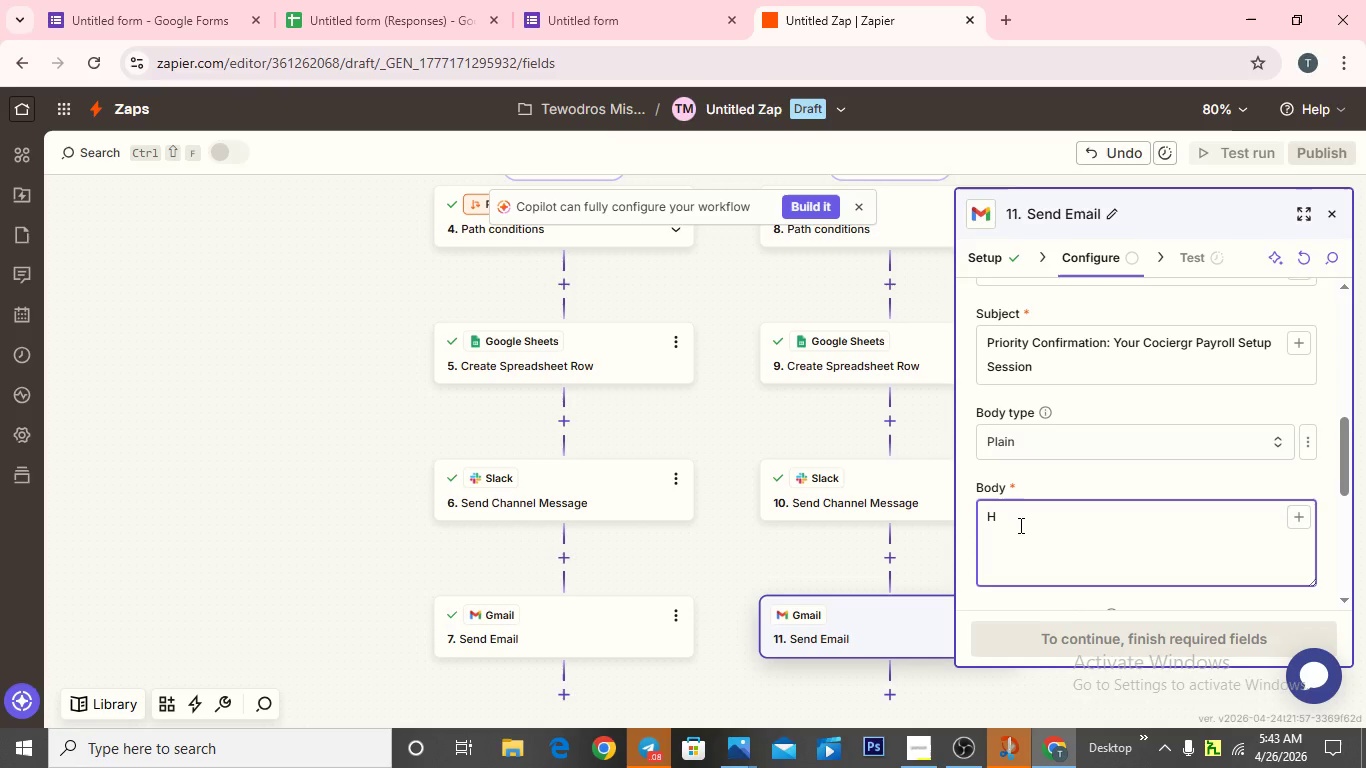 
key(I)
 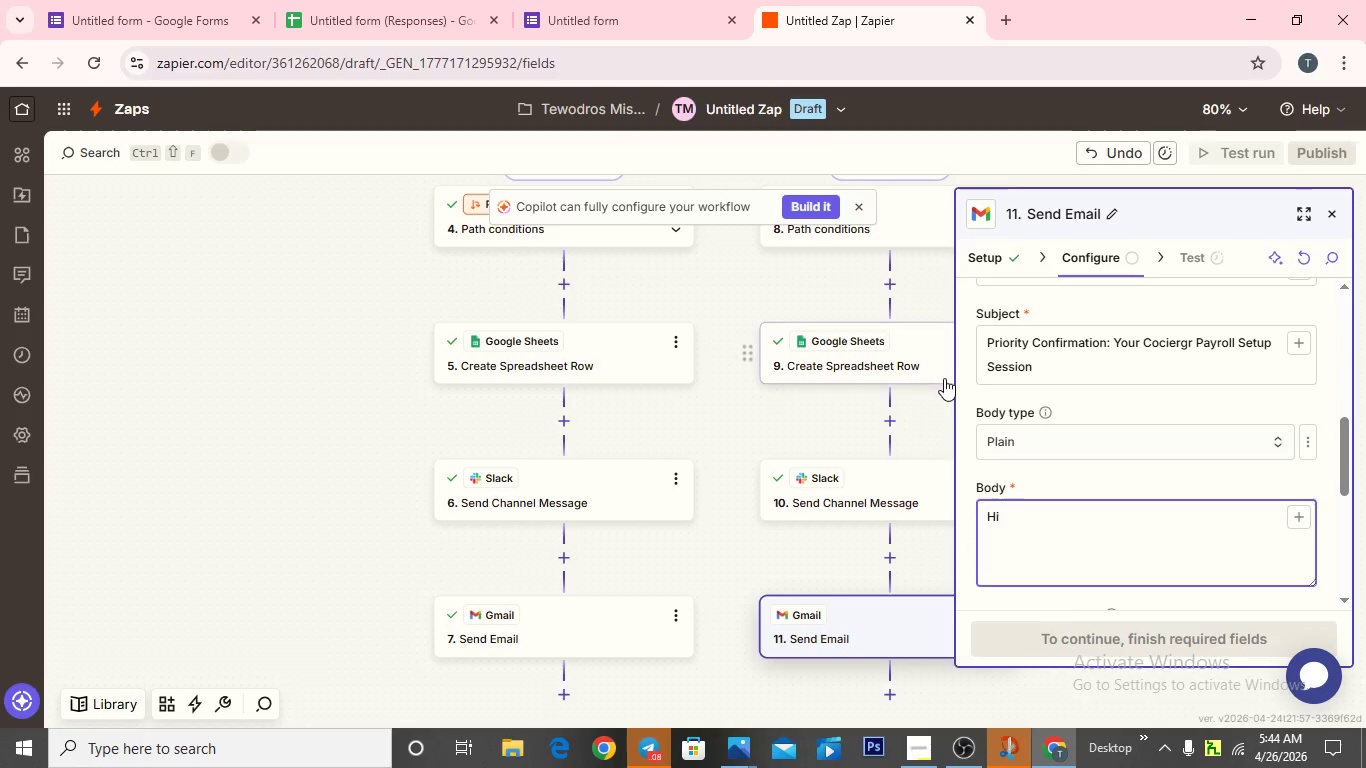 
wait(5.11)
 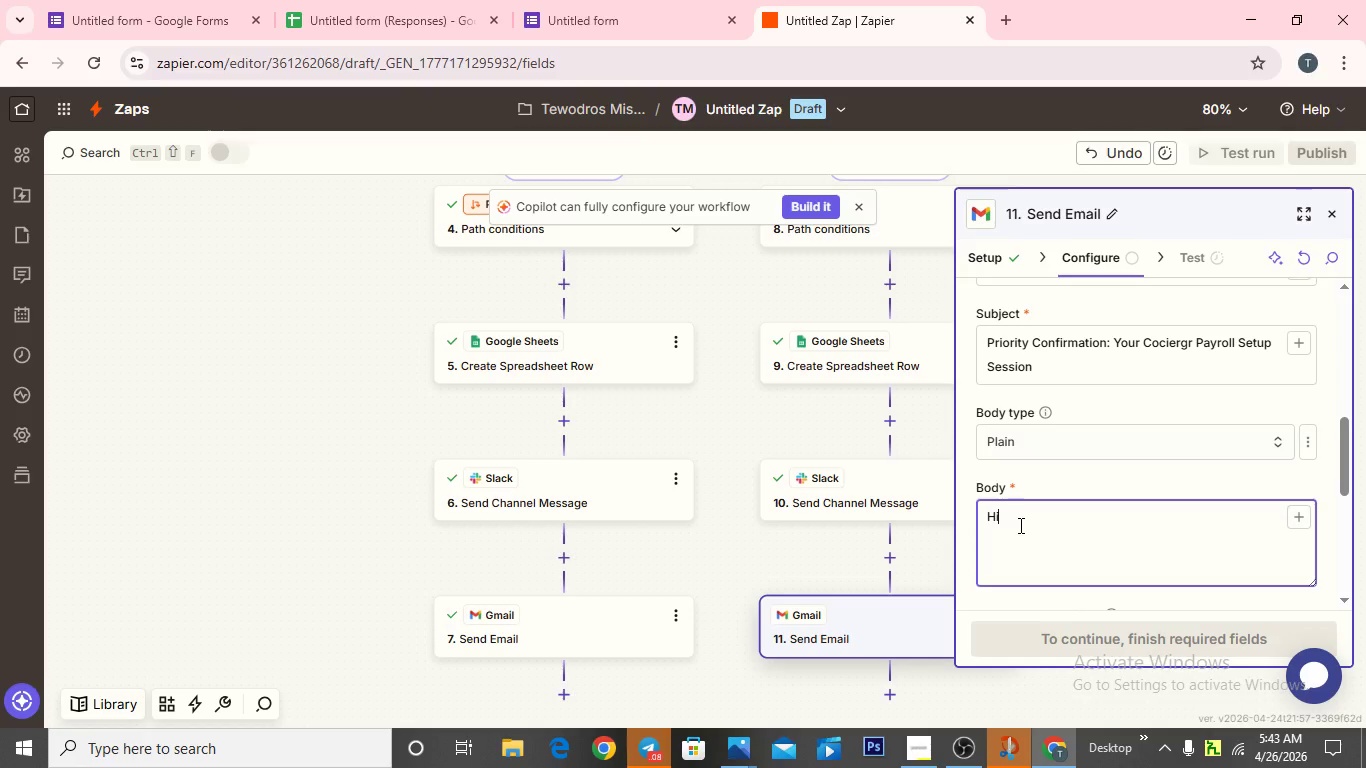 
key(Space)
 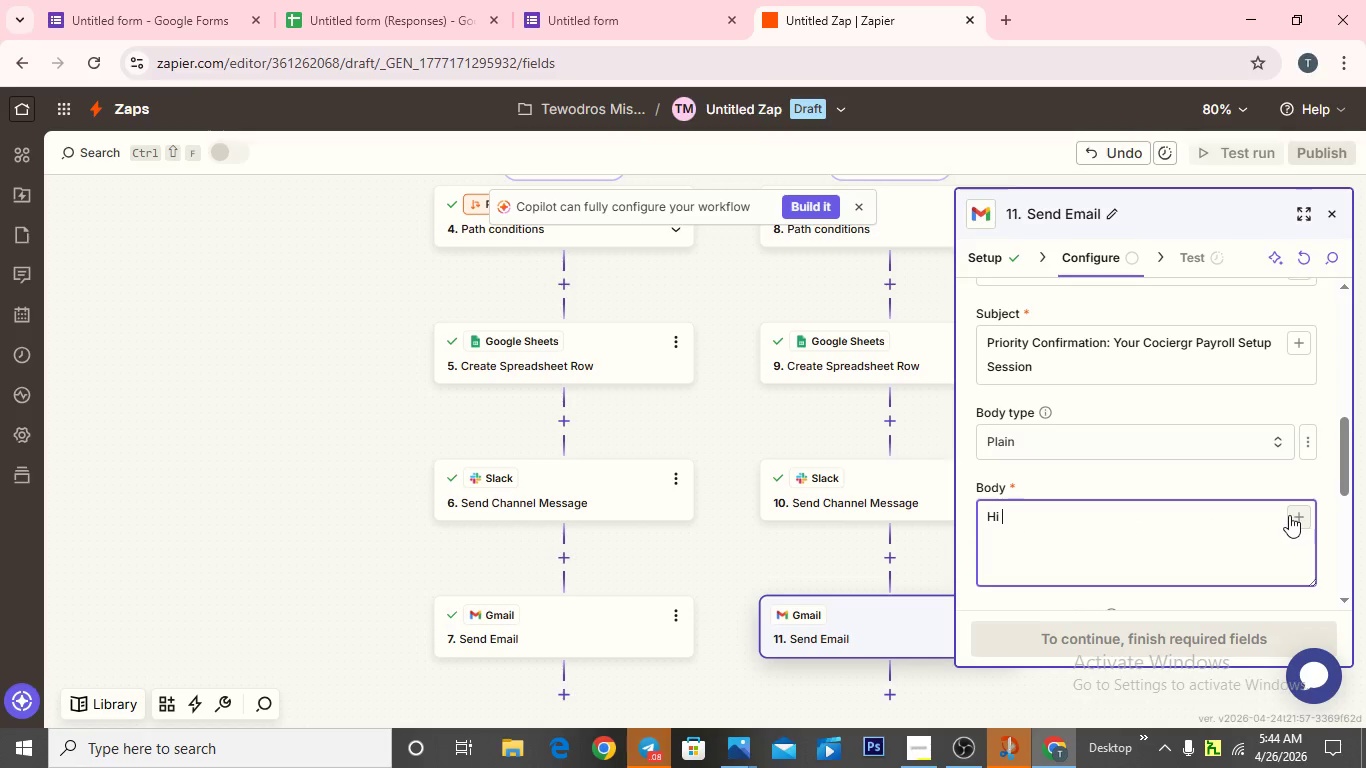 
left_click([1298, 515])
 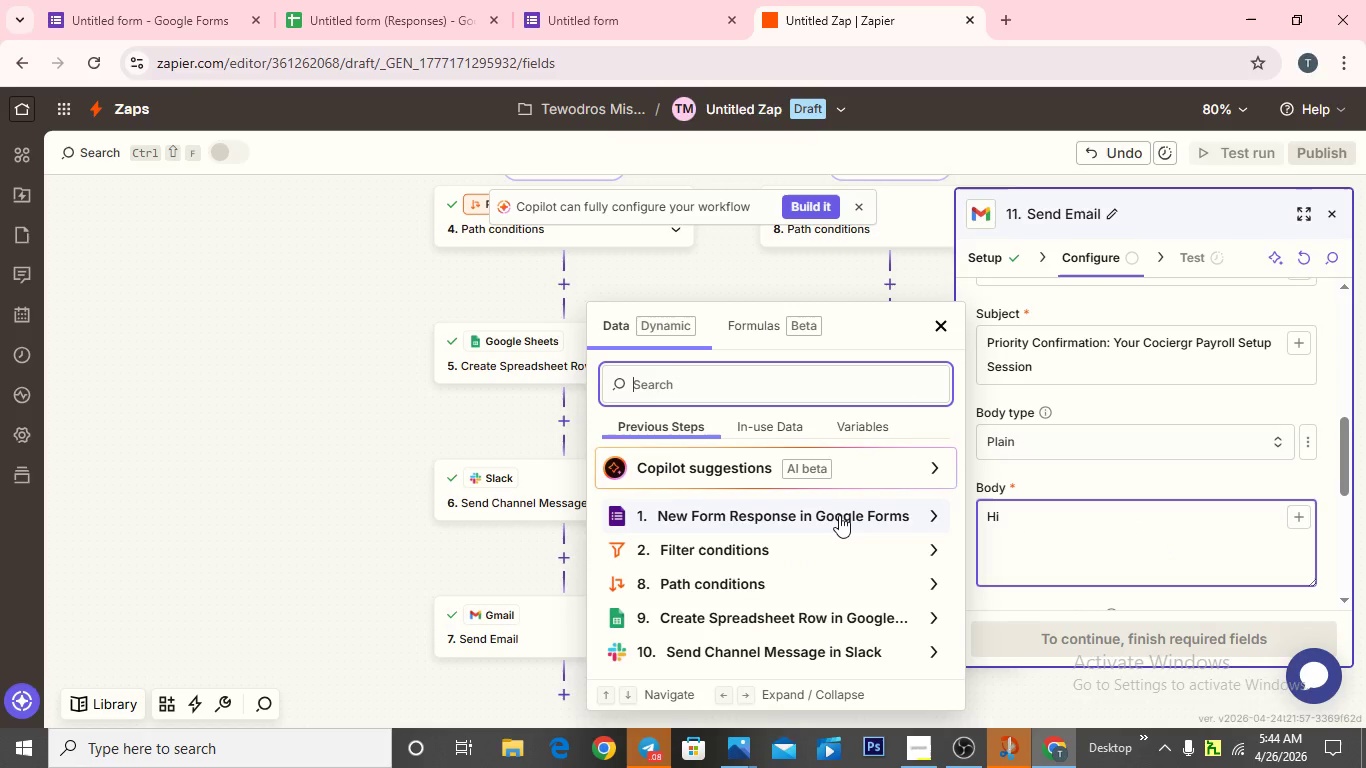 
left_click([839, 515])
 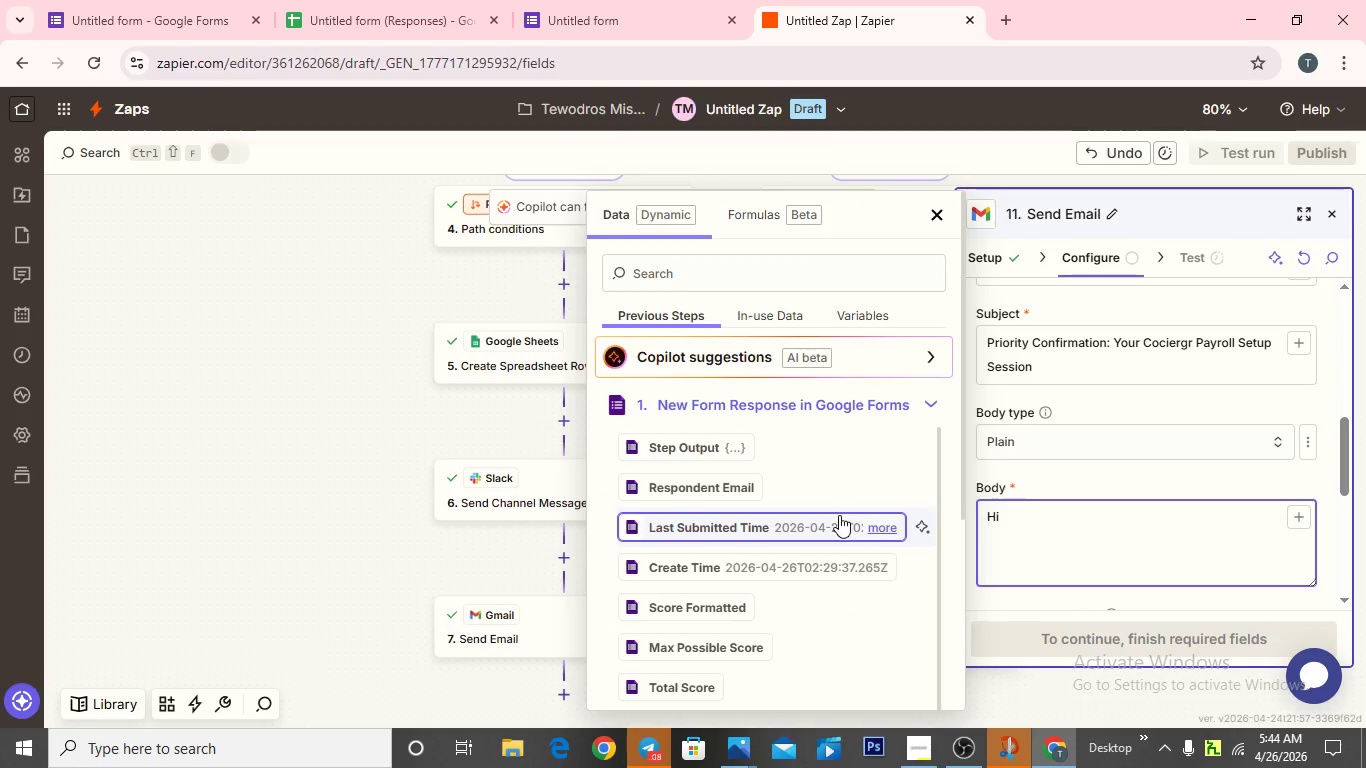 
scroll: coordinate [824, 560], scroll_direction: down, amount: 8.0
 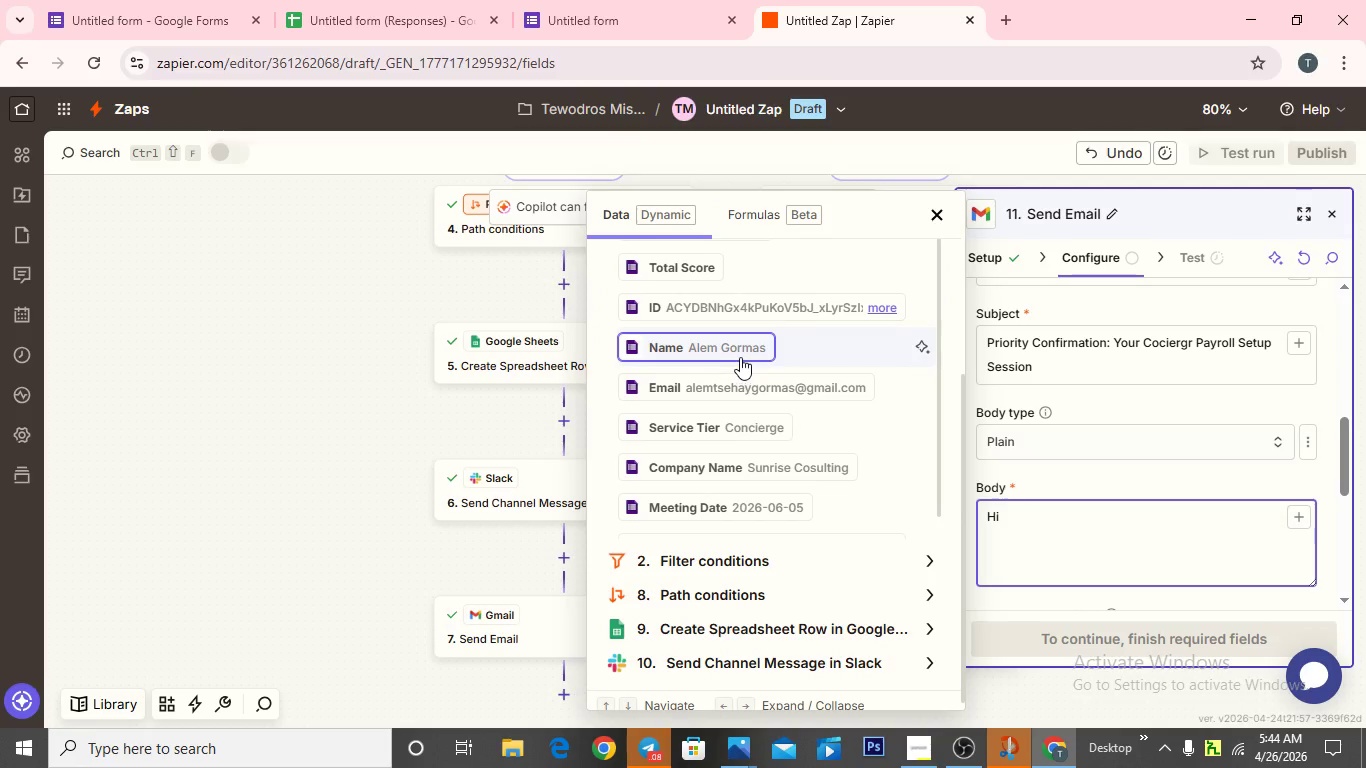 
left_click([740, 357])
 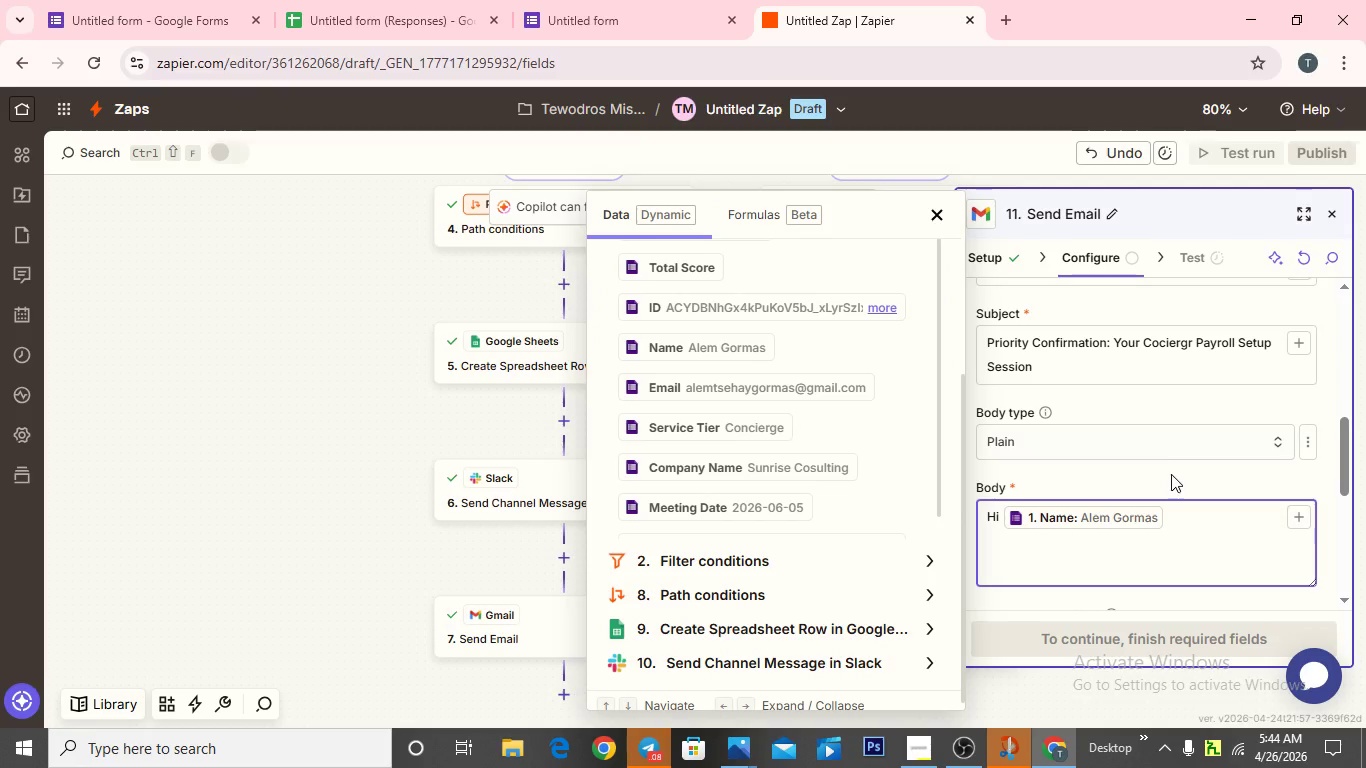 
key(Comma)
 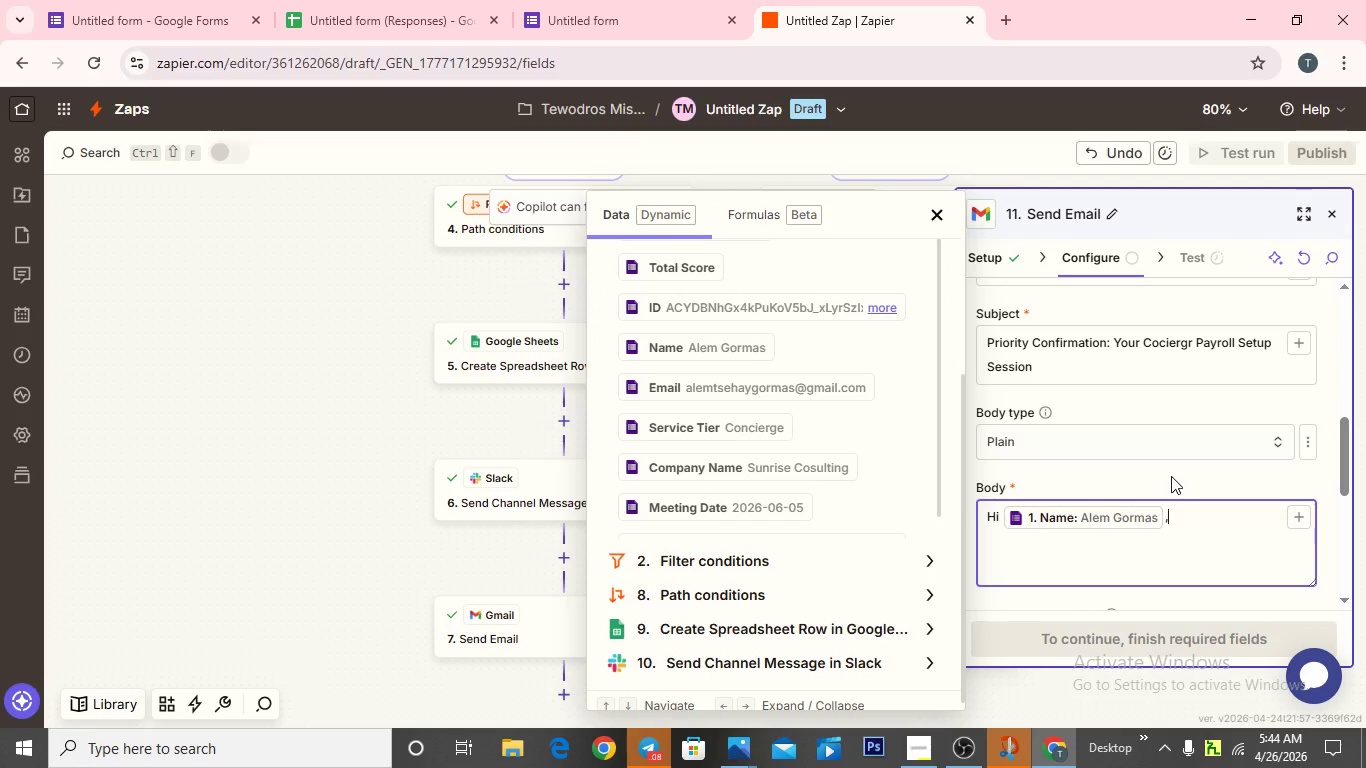 
key(Enter)
 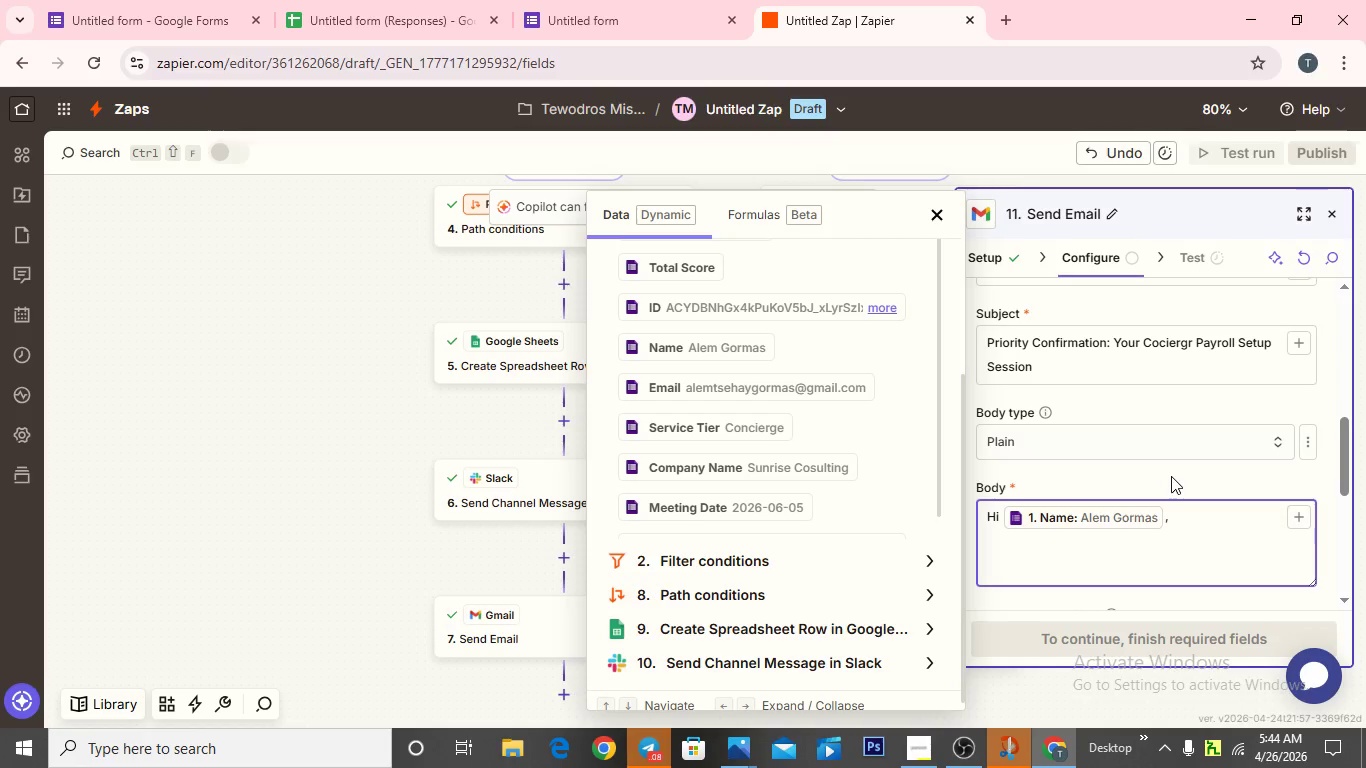 
type(Well )
key(Backspace)
type(come to u)
key(Backspace)
type(our cocierge payri)
key(Backspace)
type(oll setup service.)
 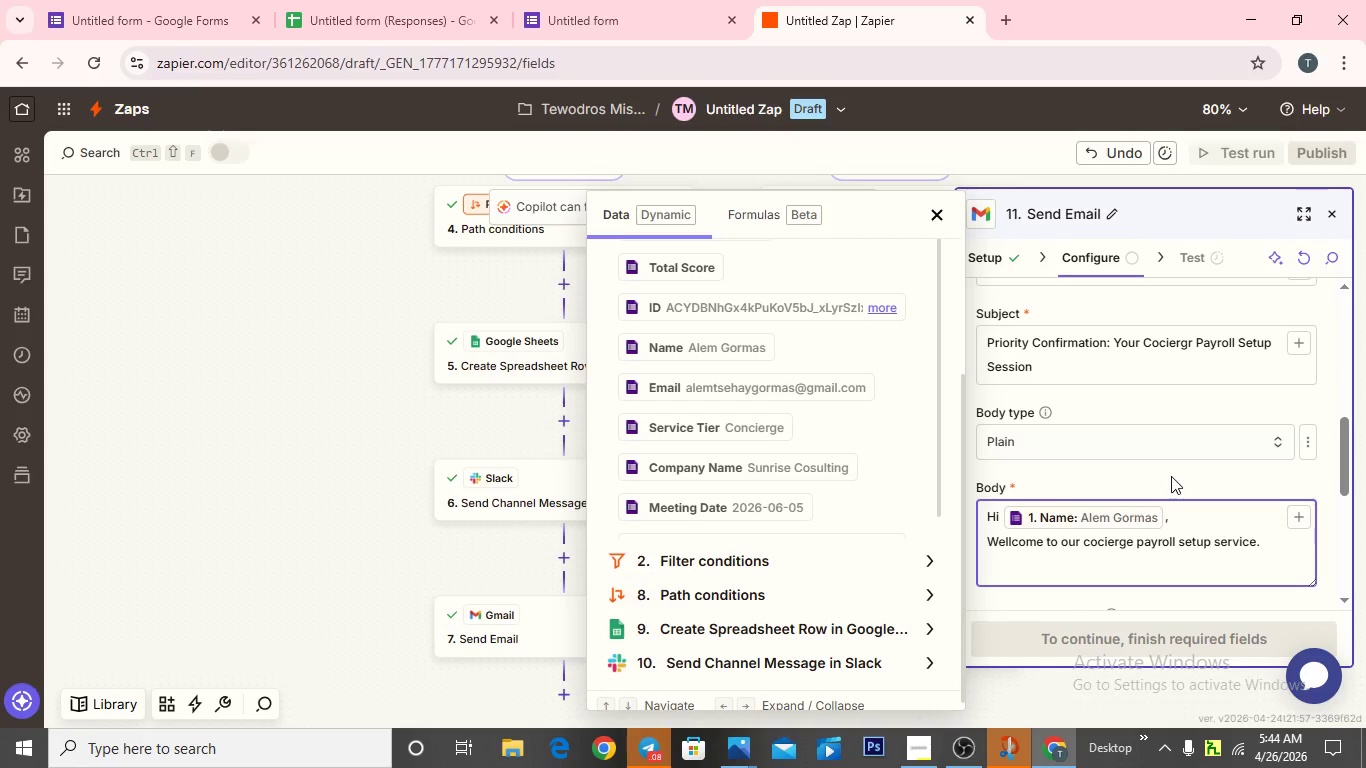 
key(Enter)
 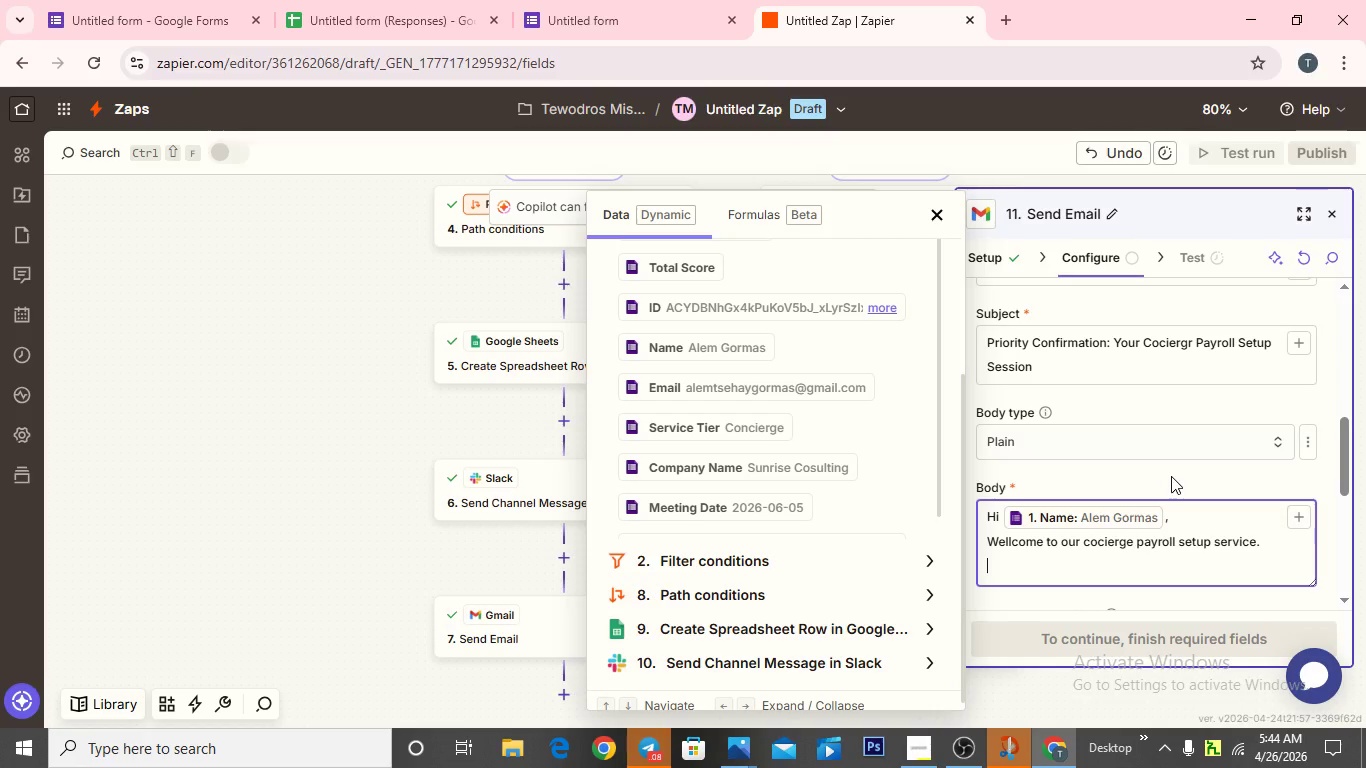 
type(Your sesssio is scheduled on:)
 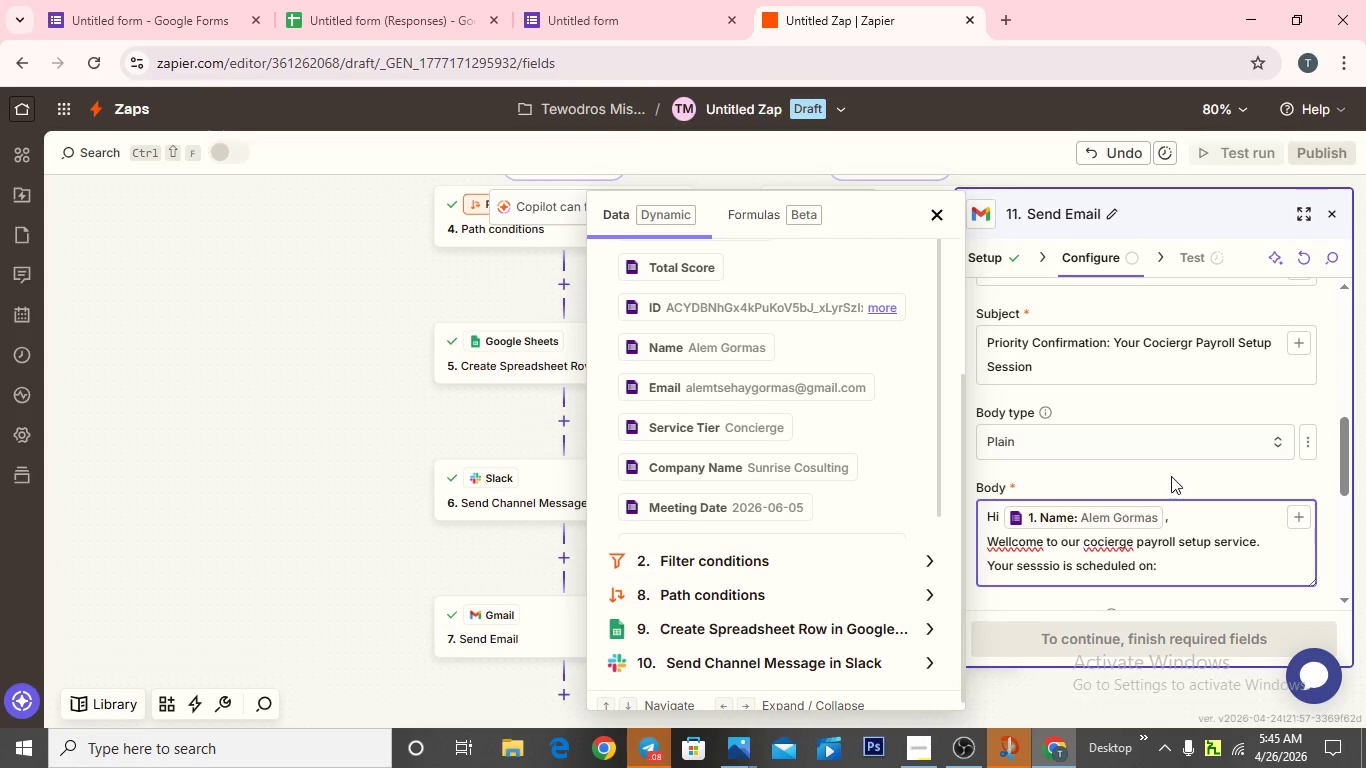 
wait(5.25)
 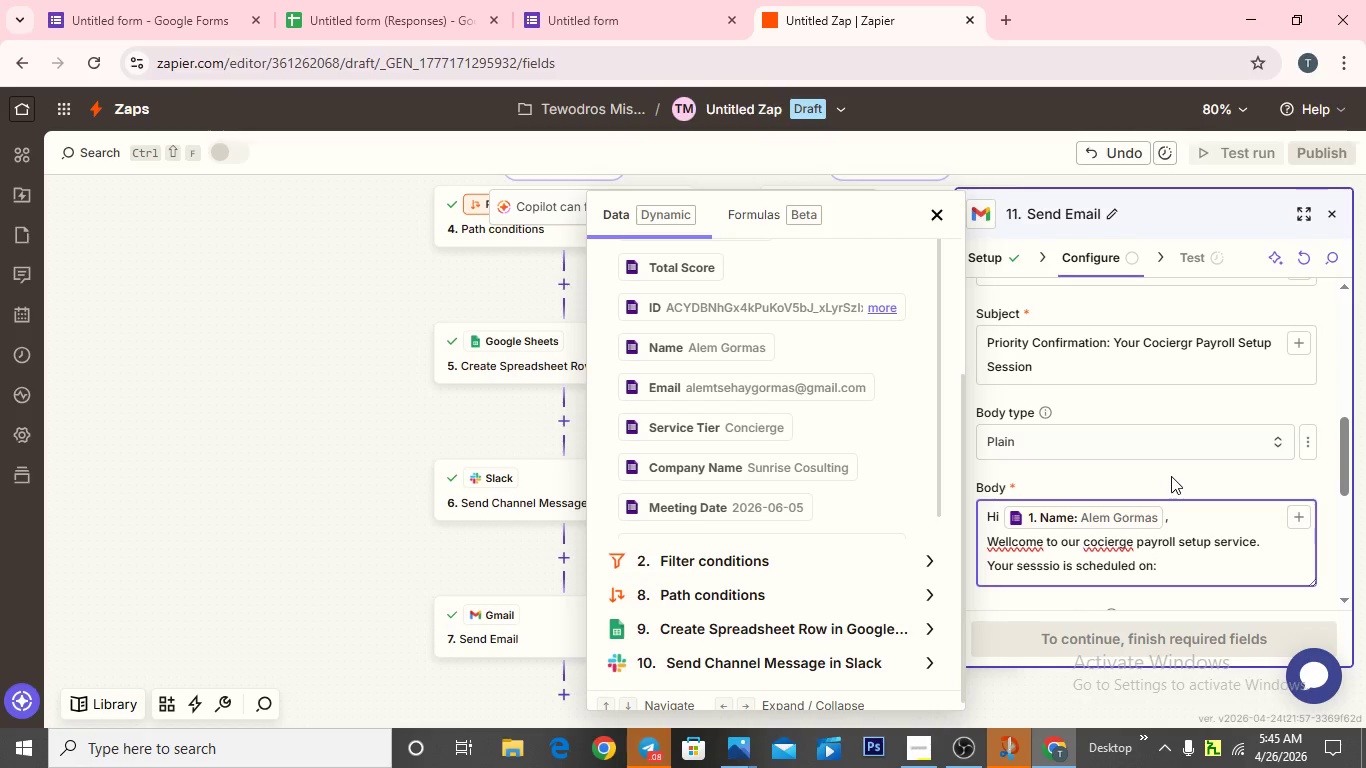 
left_click([764, 515])
 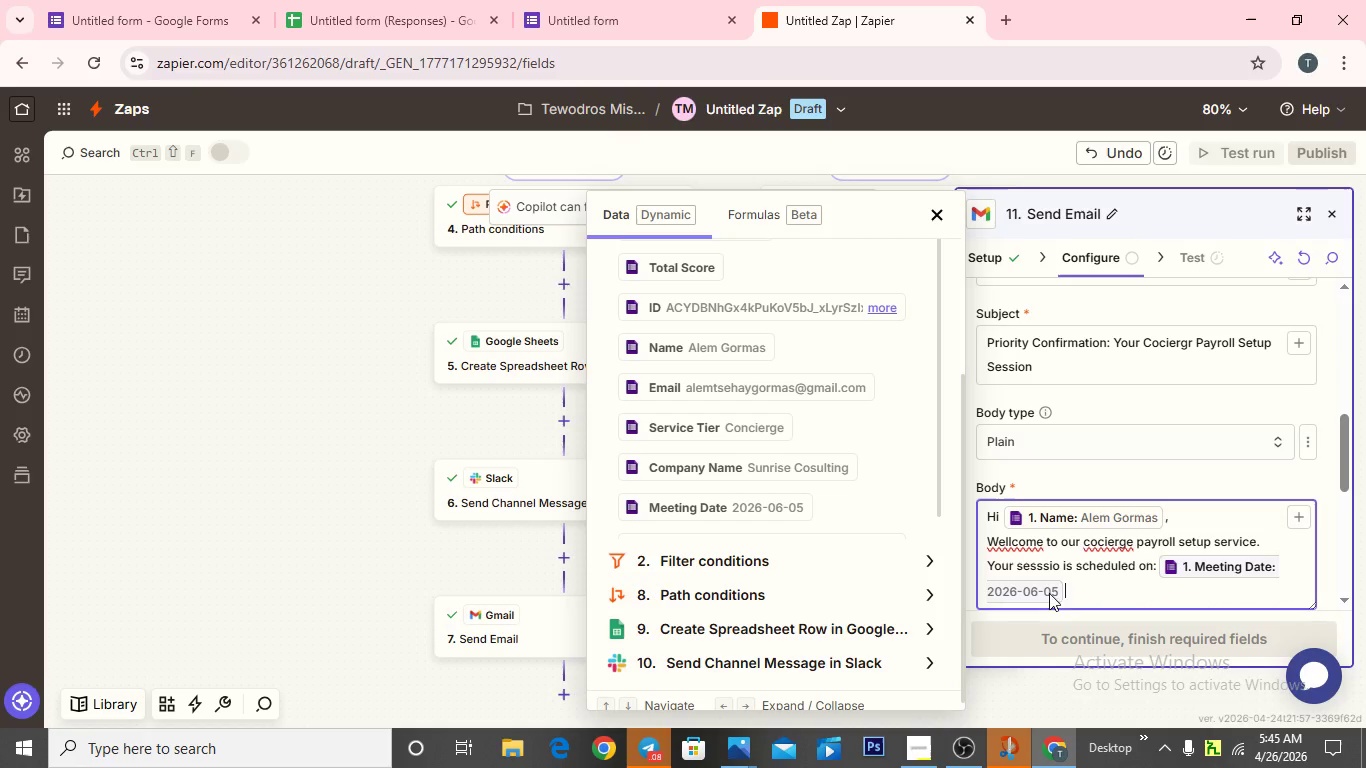 
key(Enter)
 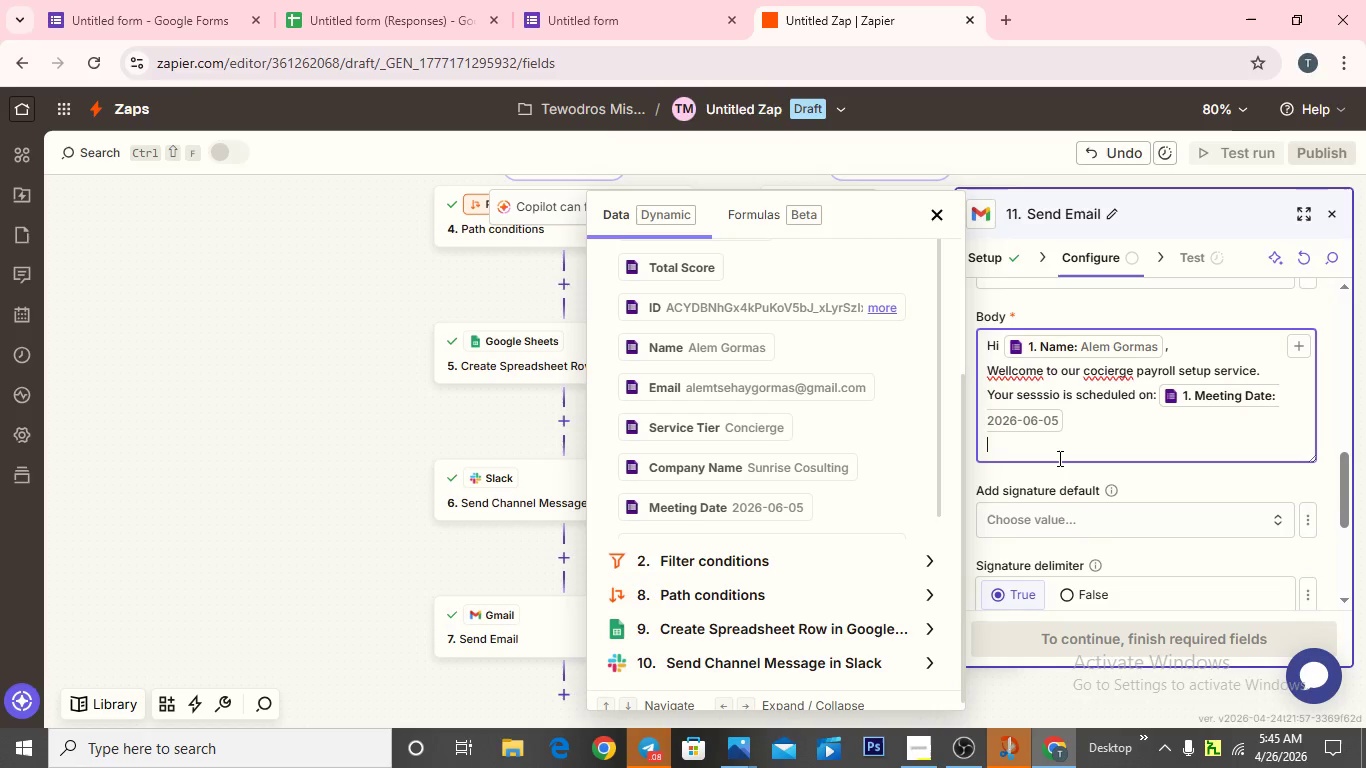 
wait(13.42)
 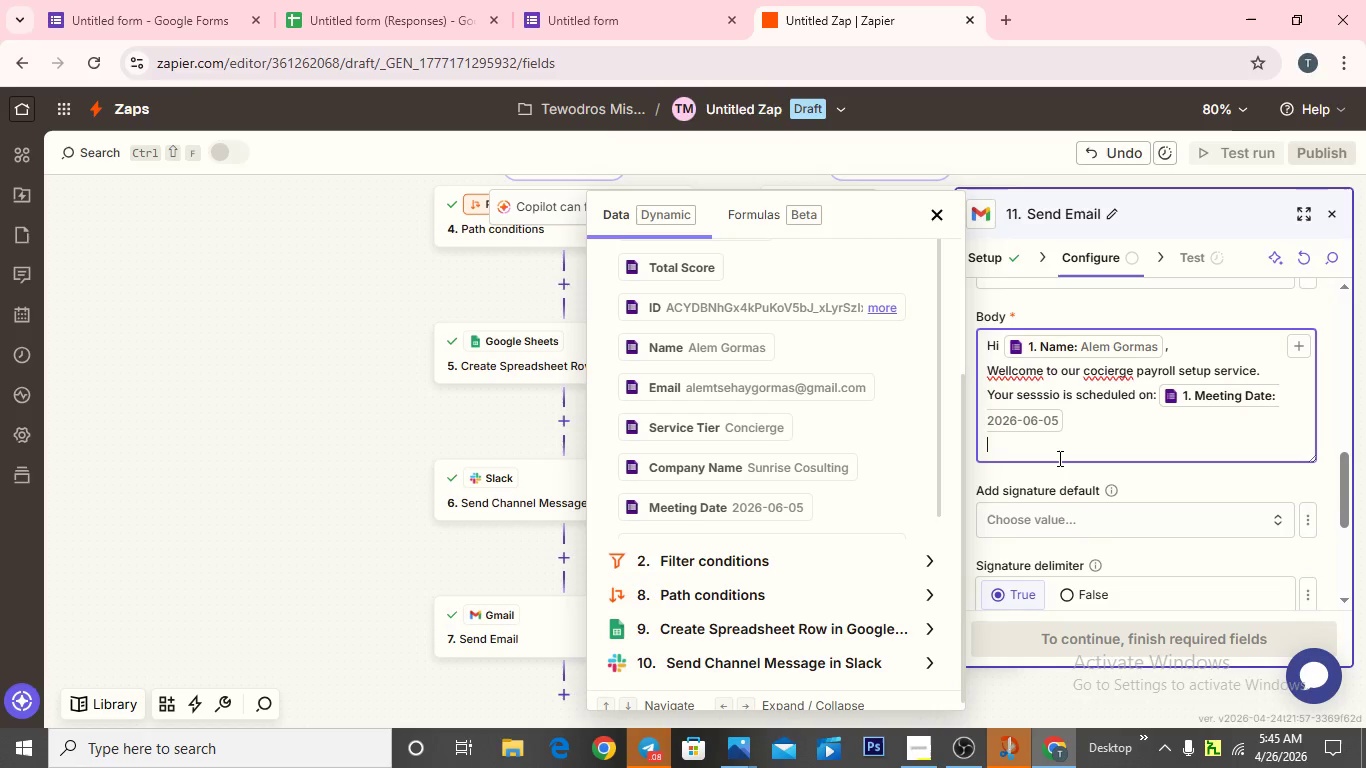 
type(Please )
 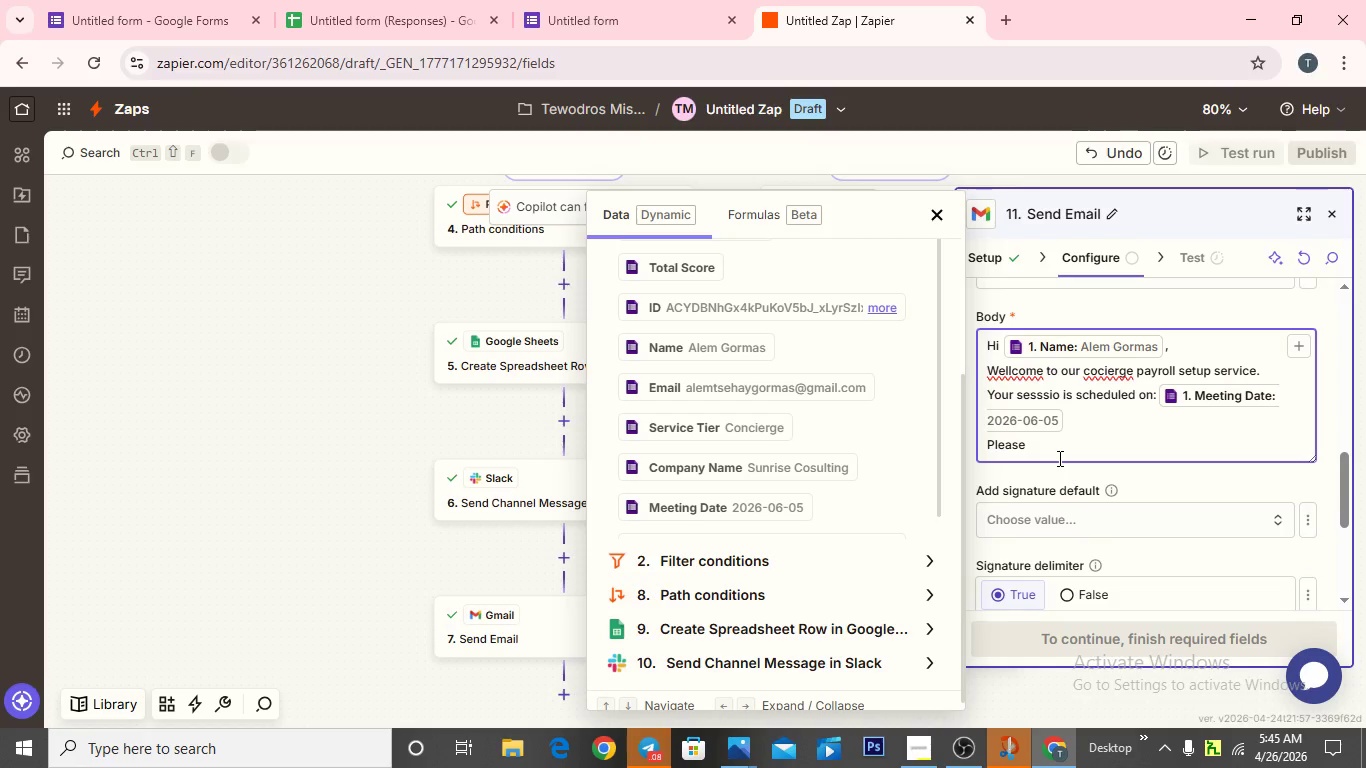 
type(complete your )
 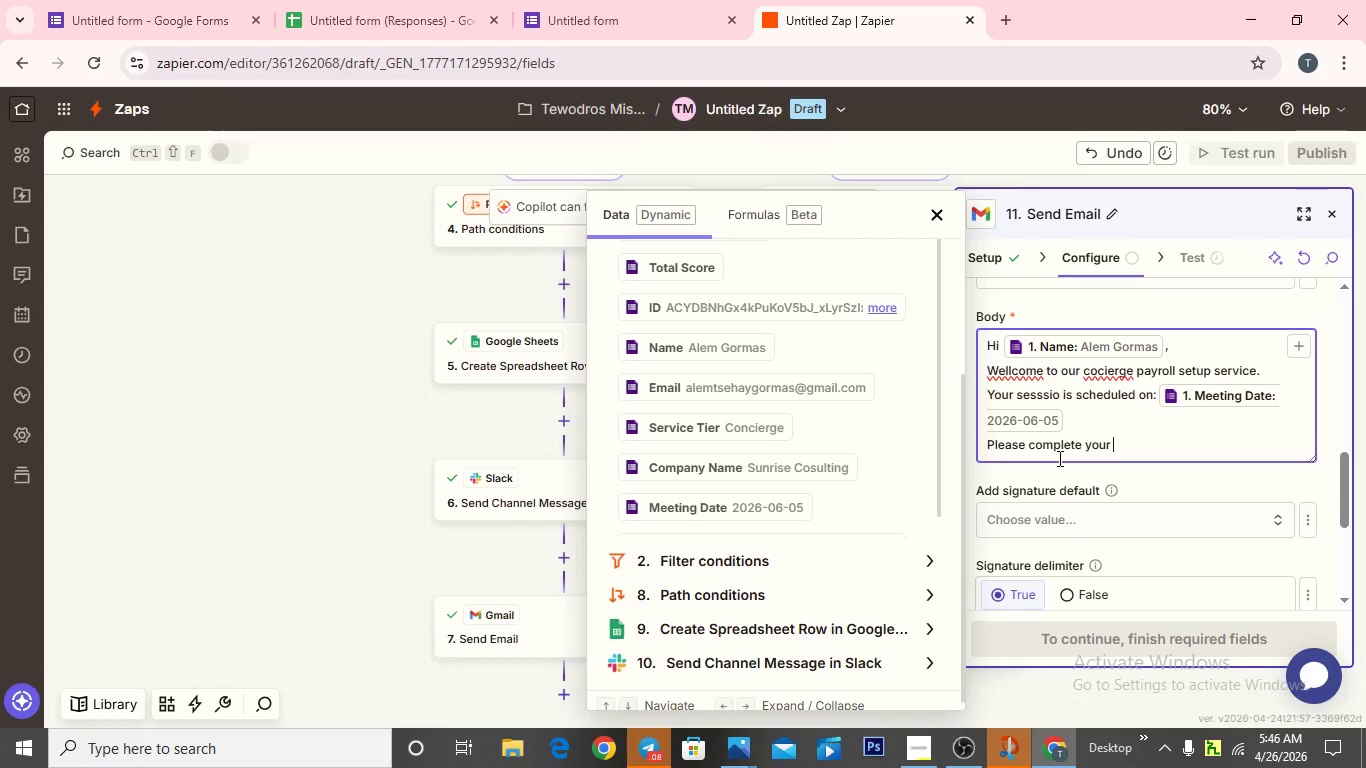 
wait(7.34)
 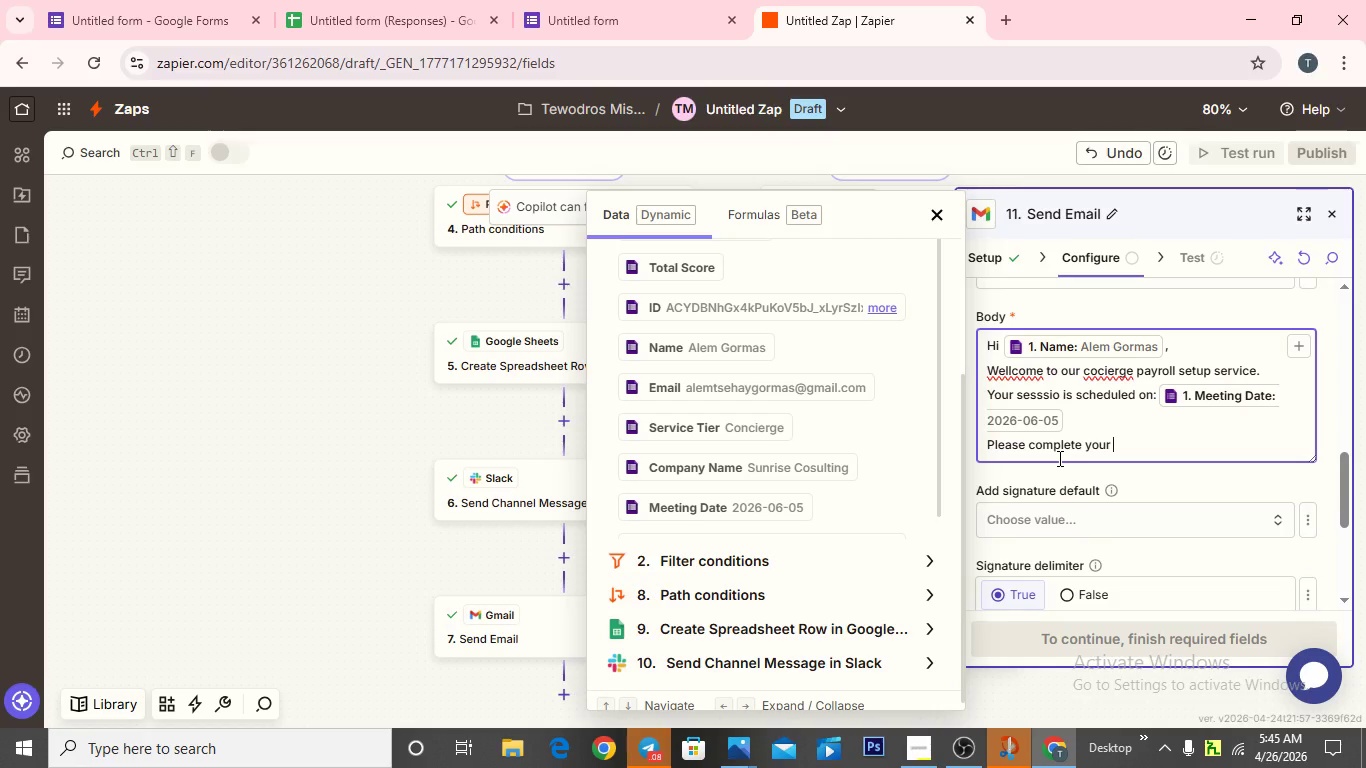 
type(riority checklist before the meeting)
 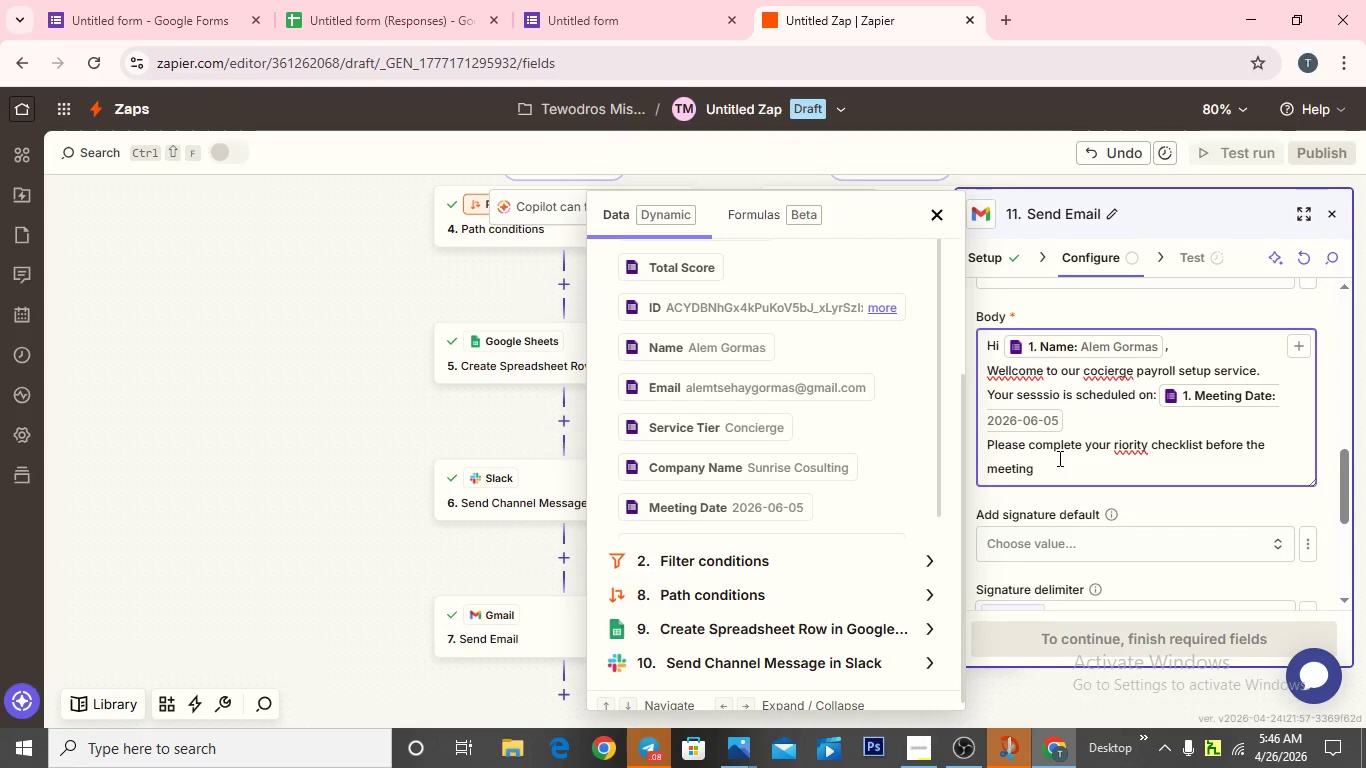 
wait(5.41)
 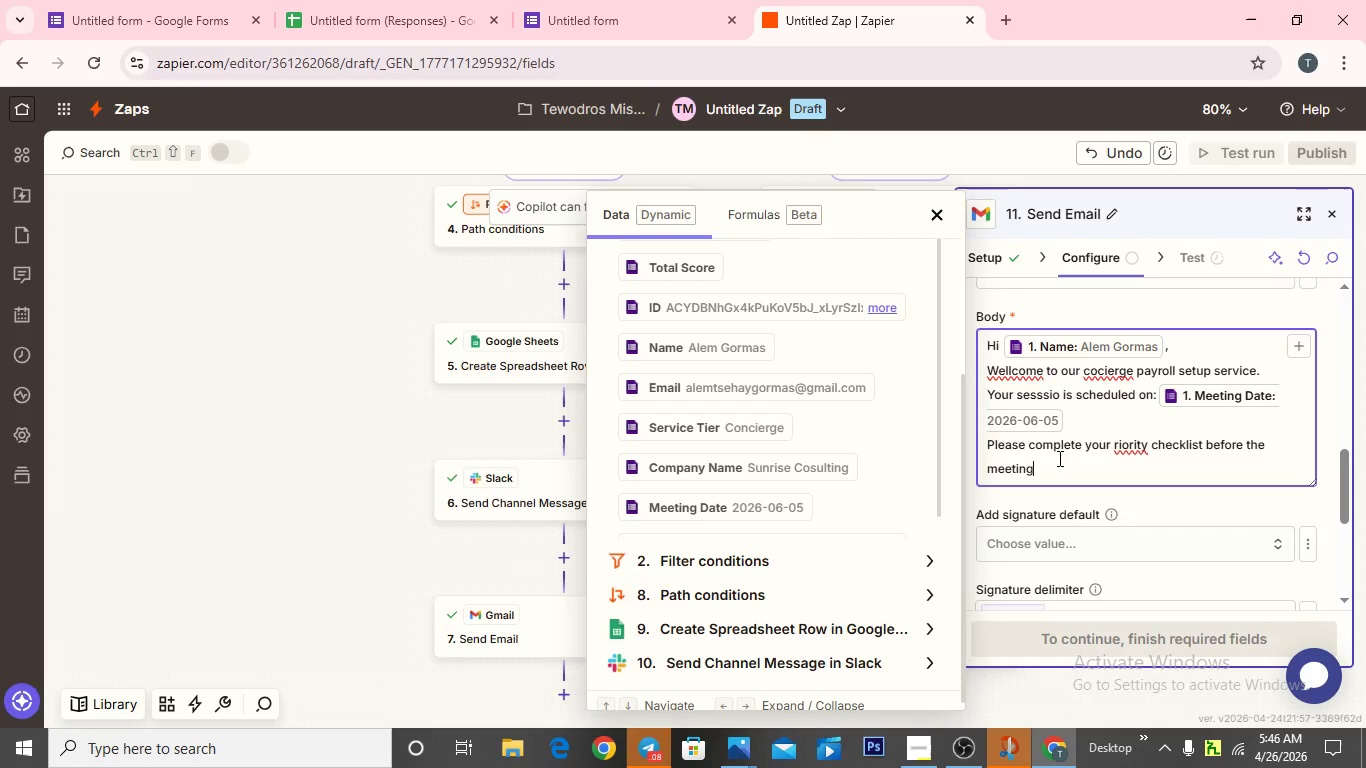 
key(Enter)
 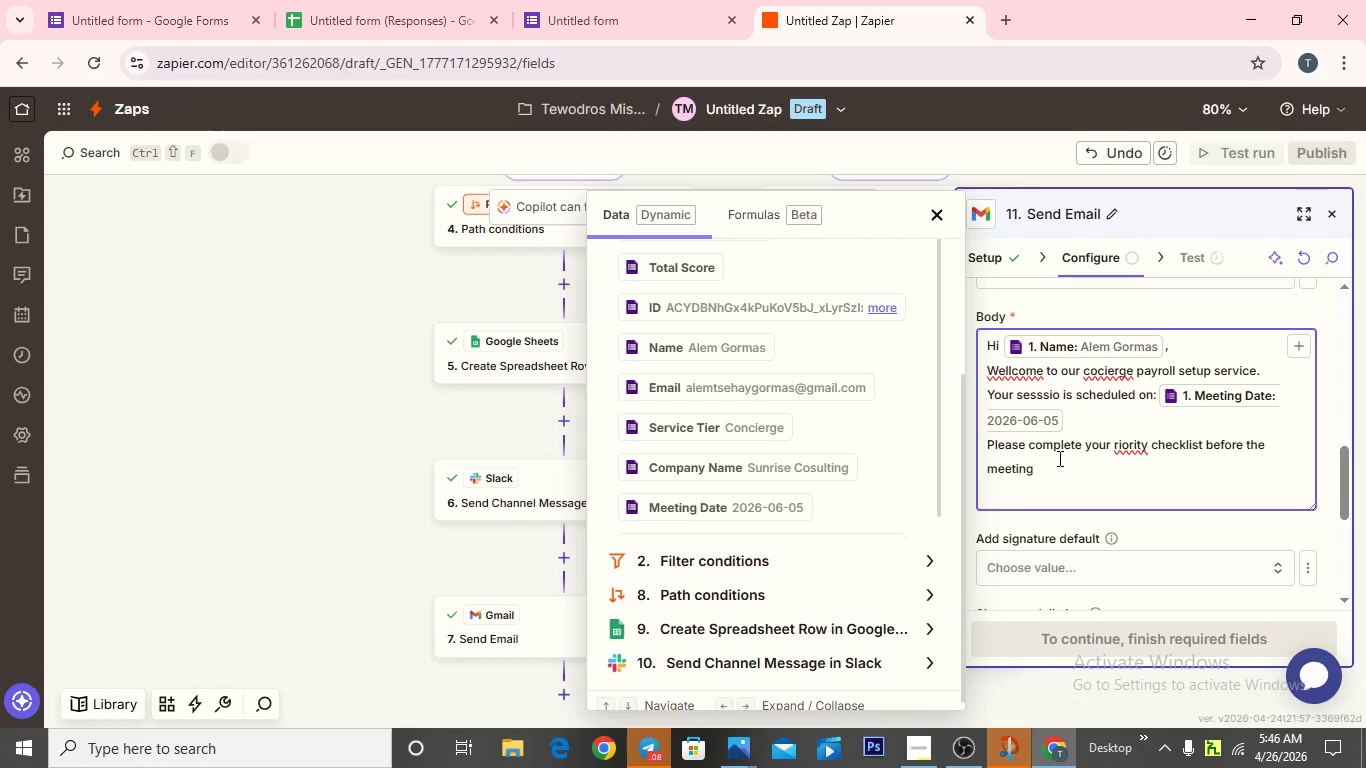 
type(hh)
key(Backspace)
type(ttps://example.com)
 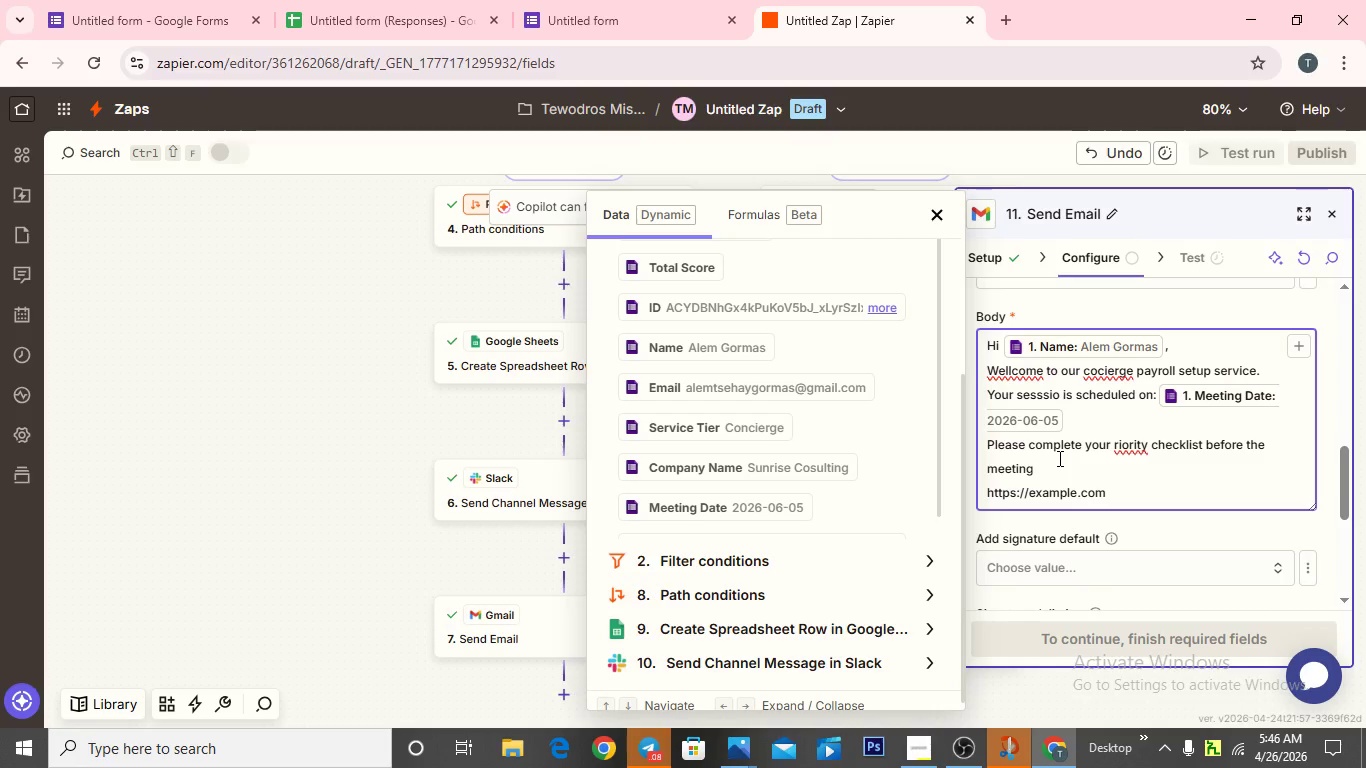 
wait(6.09)
 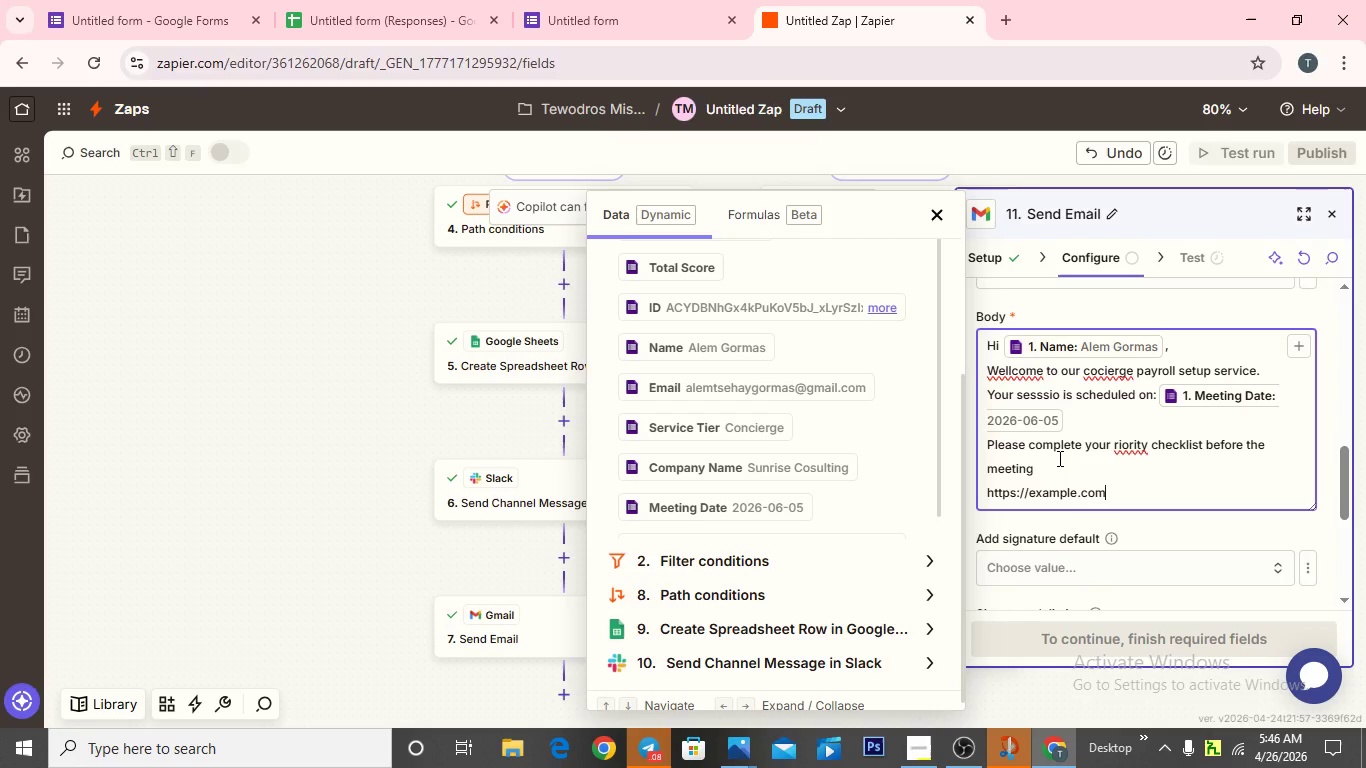 
key(Slash)
 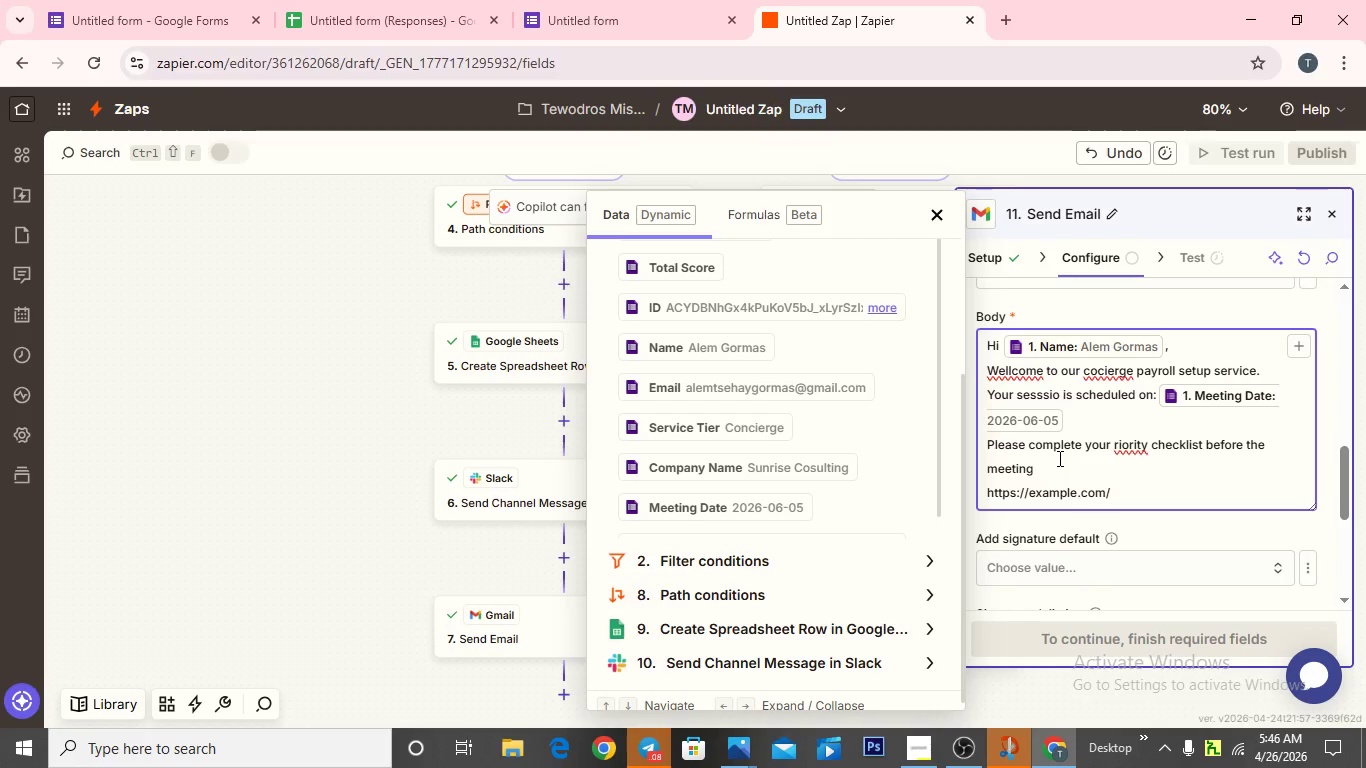 
type(prioriy)
key(Backspace)
type(ty)
 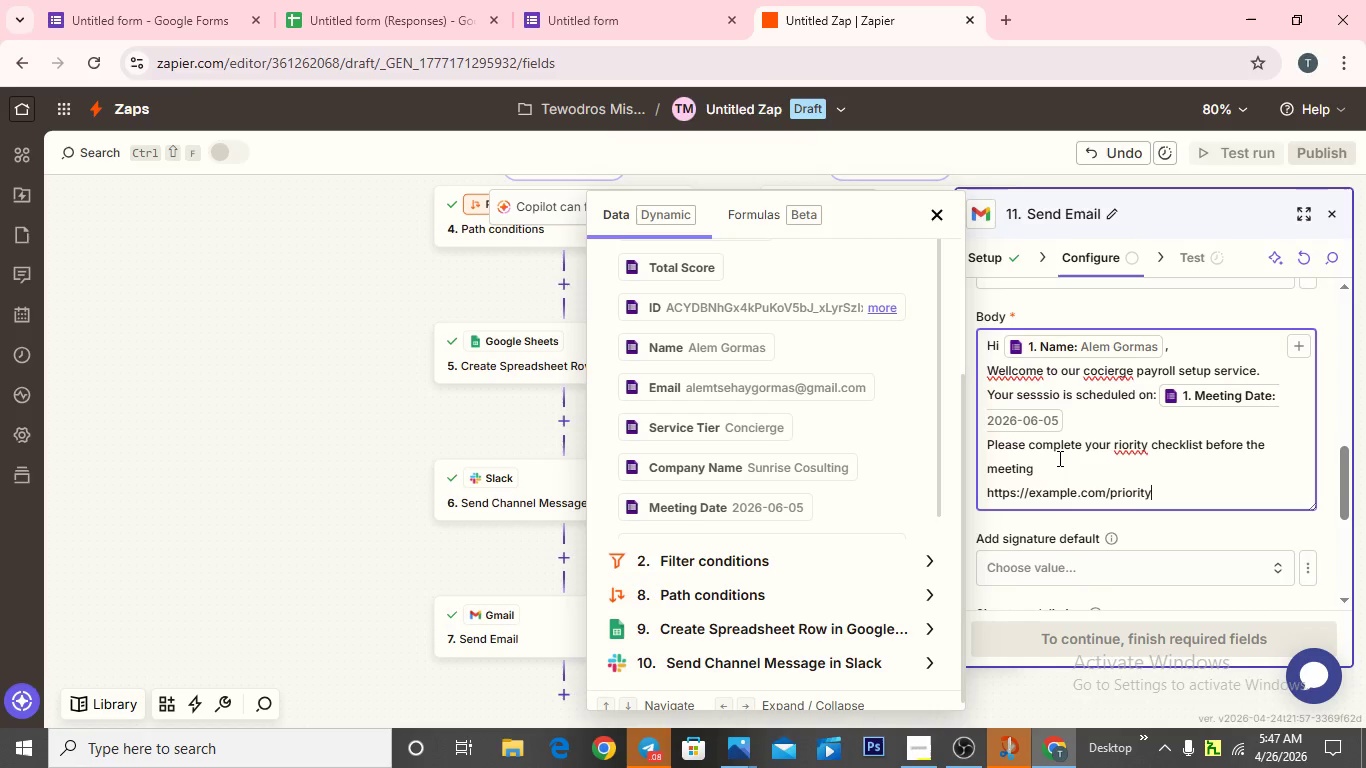 
wait(5.47)
 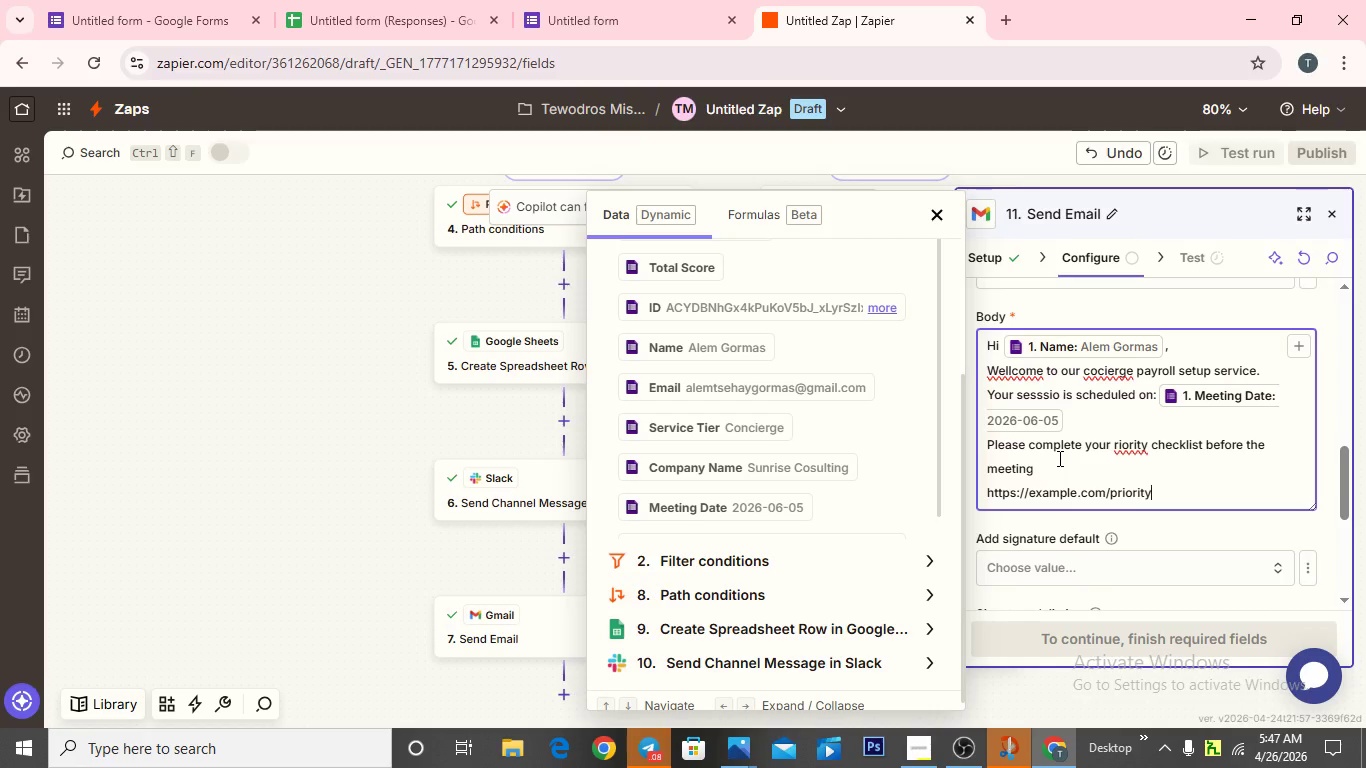 
type(-che)
 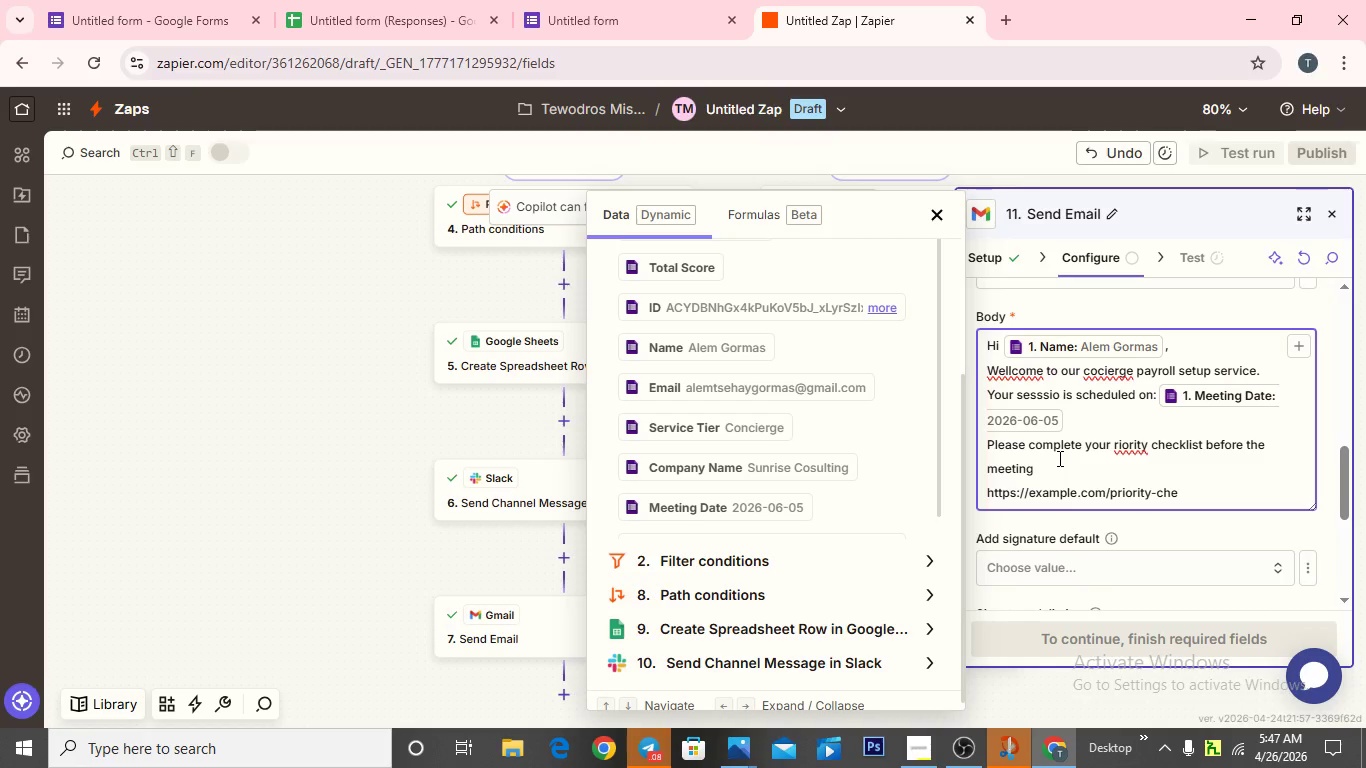 
wait(6.39)
 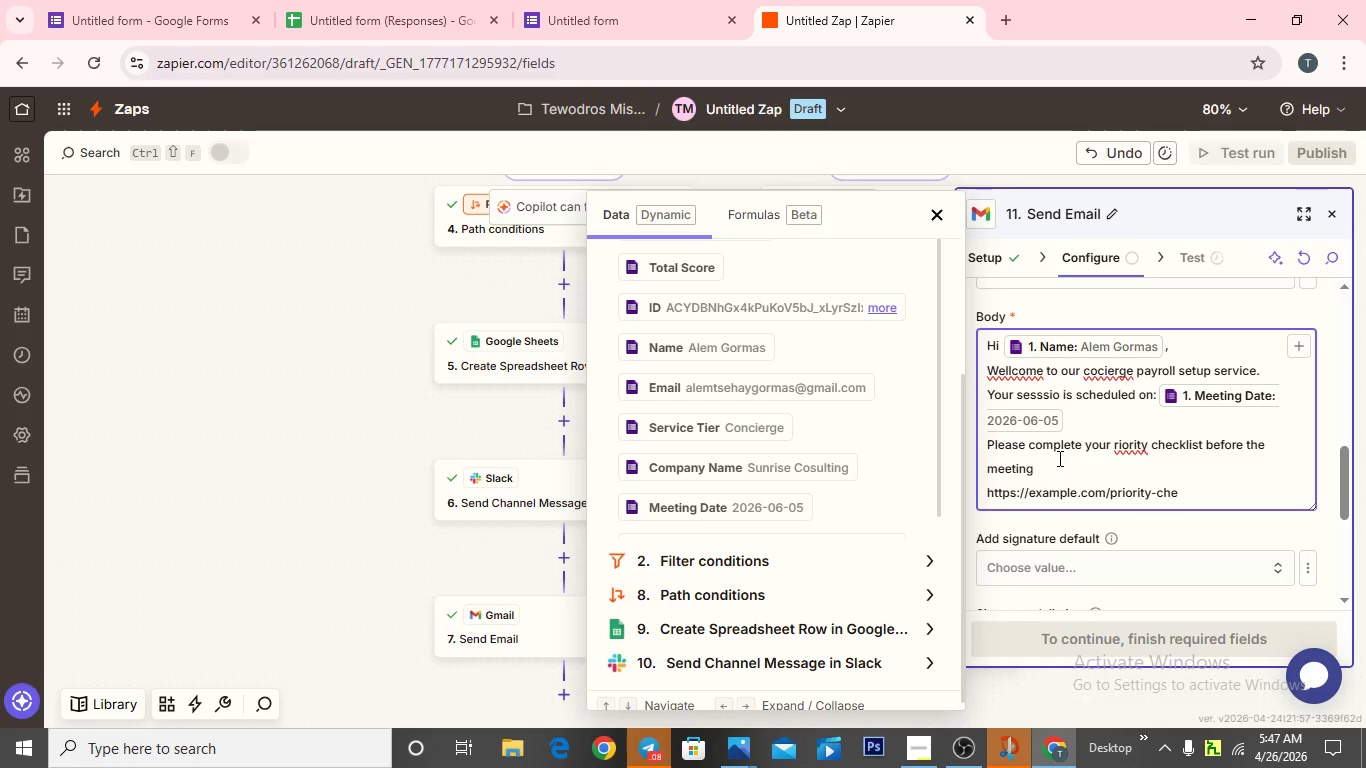 
type(klist)
 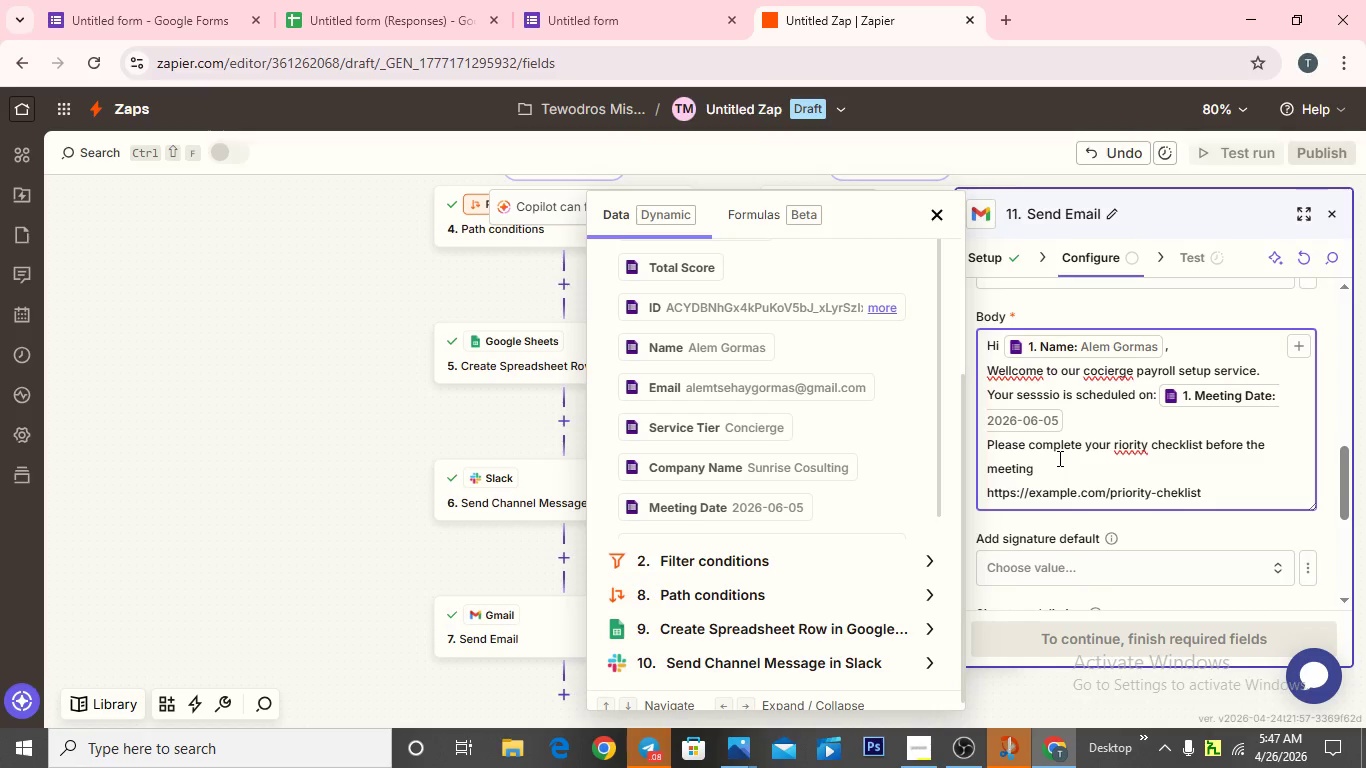 
key(Enter)
 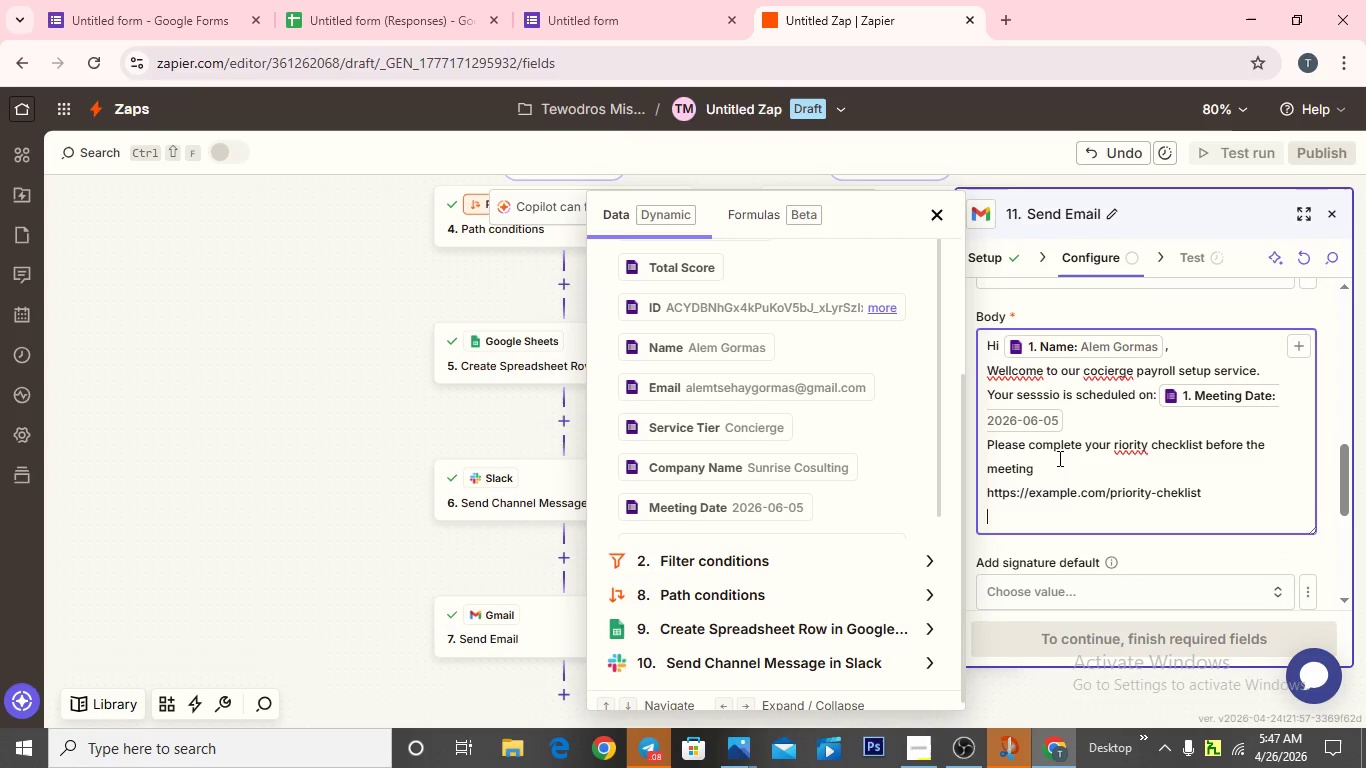 
type(WE)
key(Backspace)
type(w)
key(Backspace)
type(e will give your pnboardig top priority)
 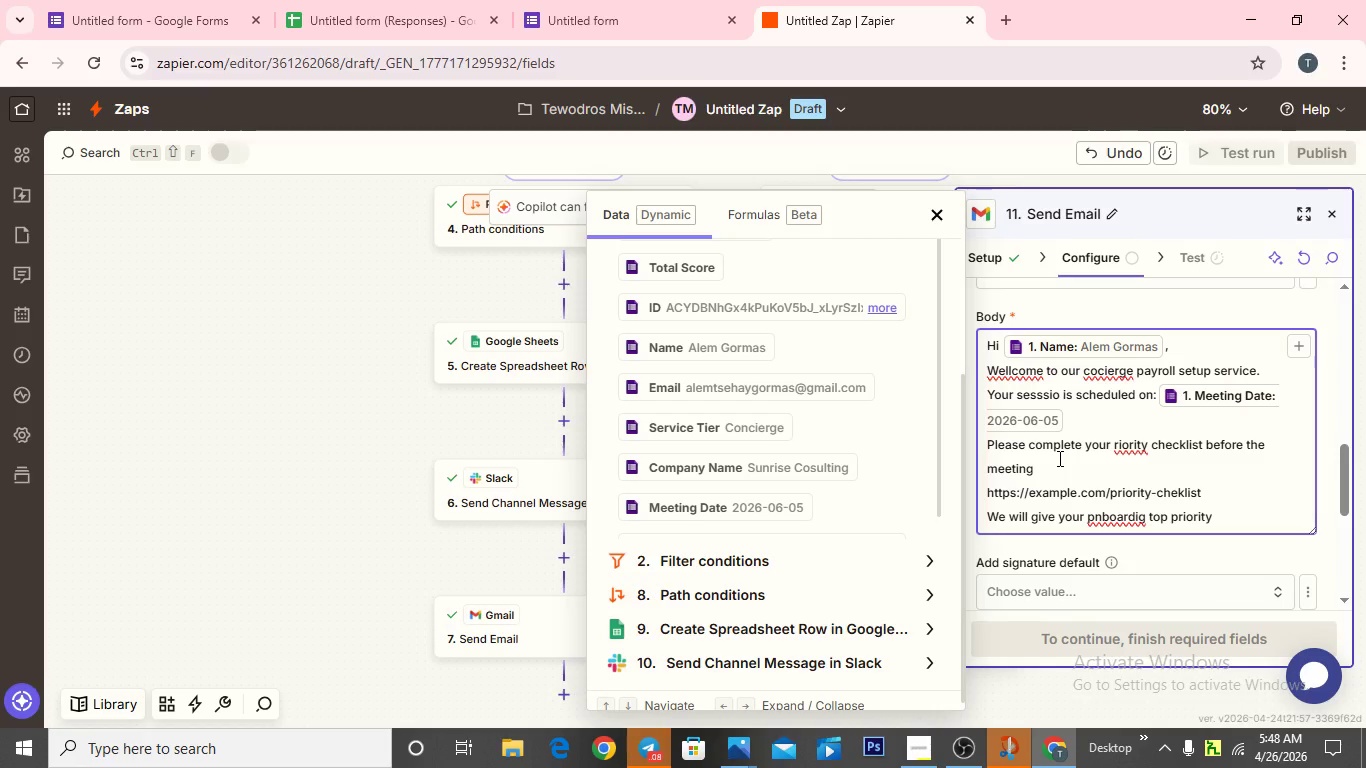 
key(Period)
 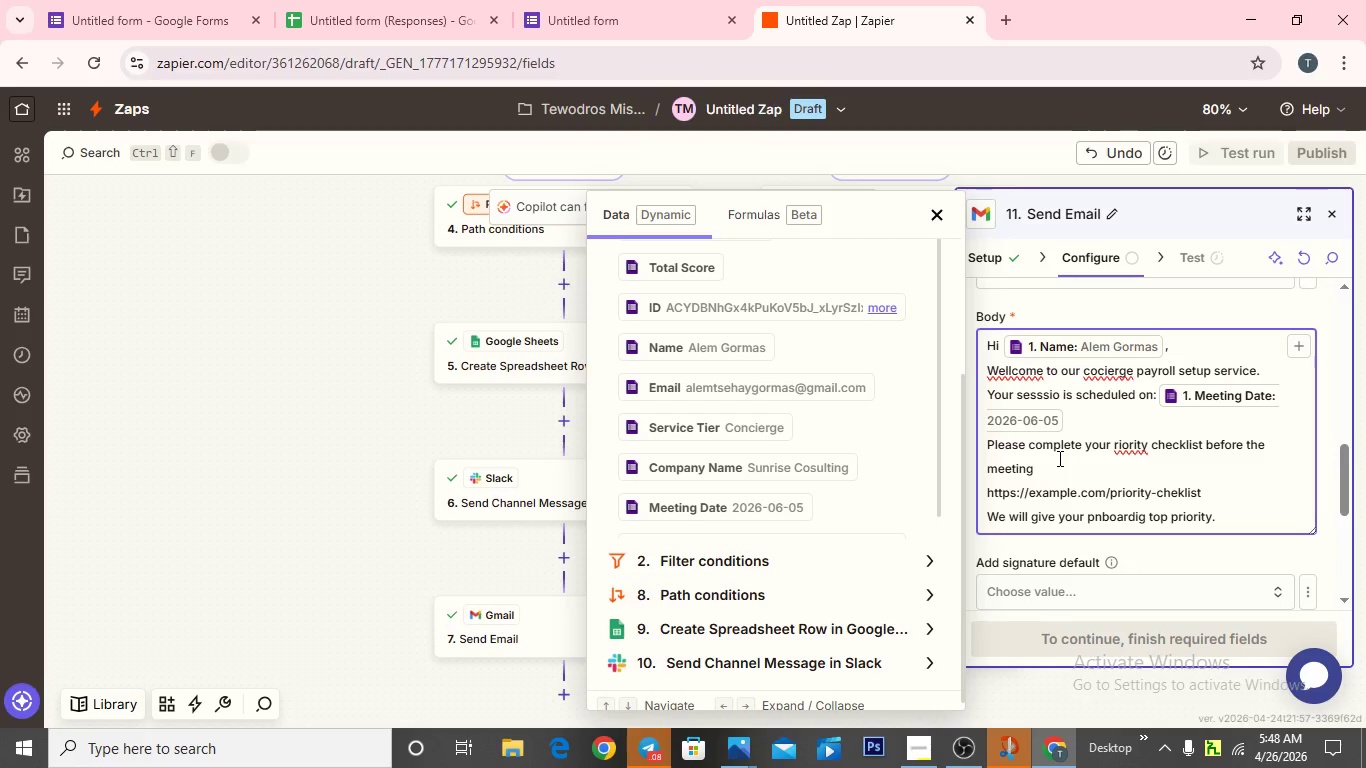 
key(Enter)
 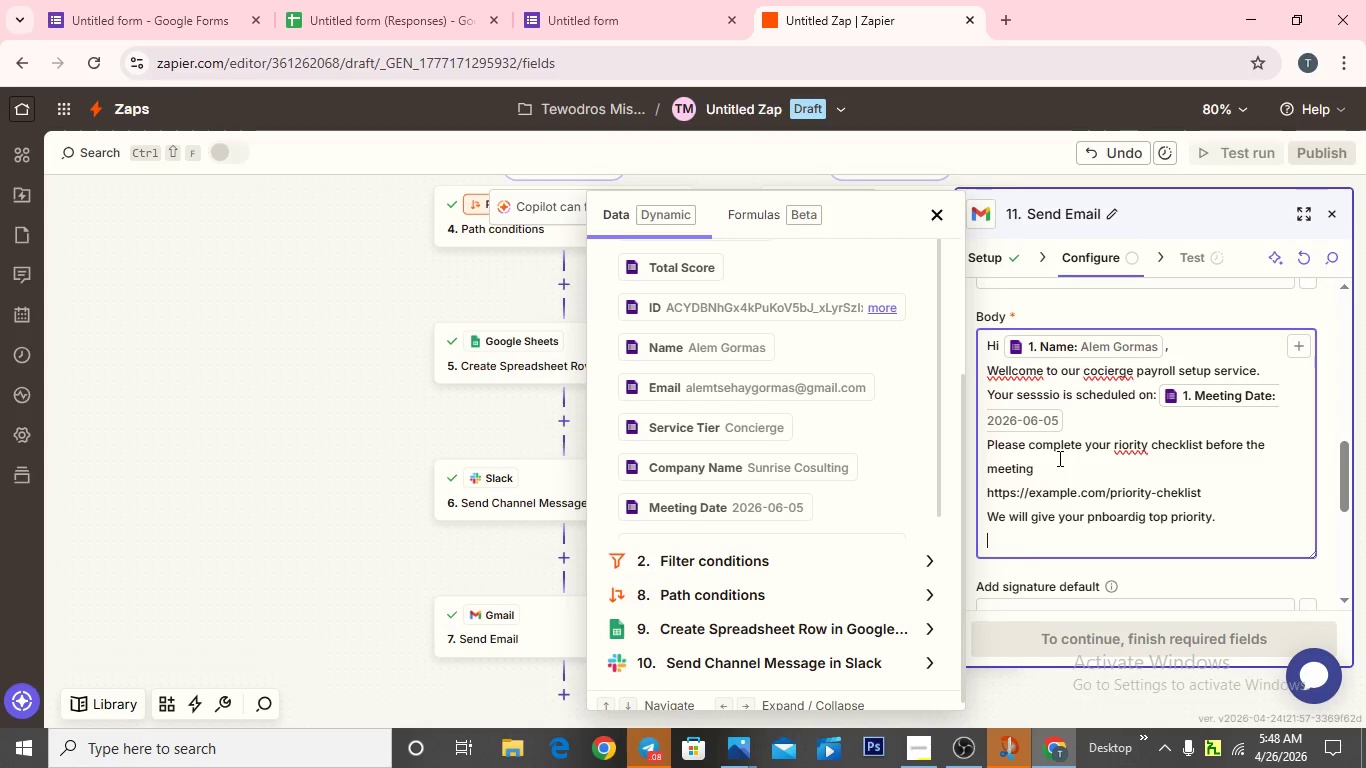 
type(-Stellar Payroll Solutions)
 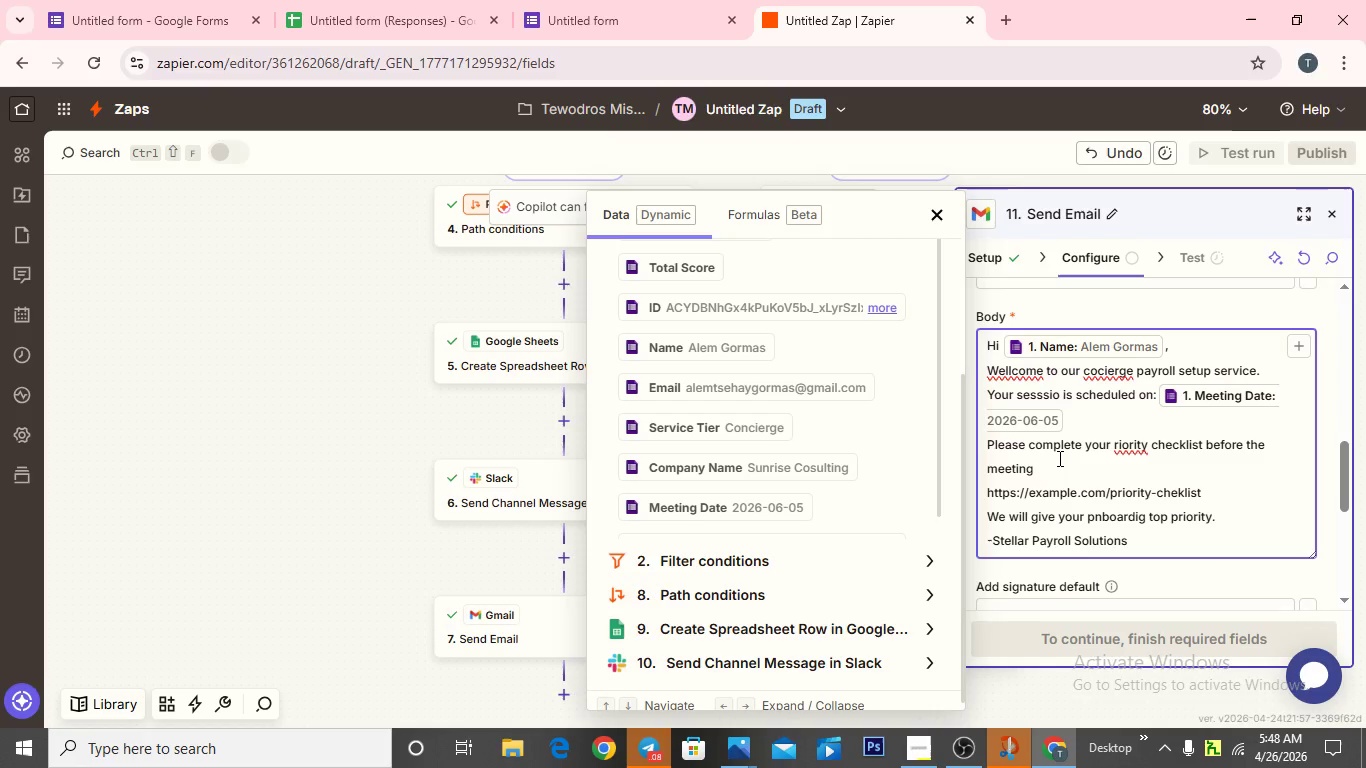 
wait(6.2)
 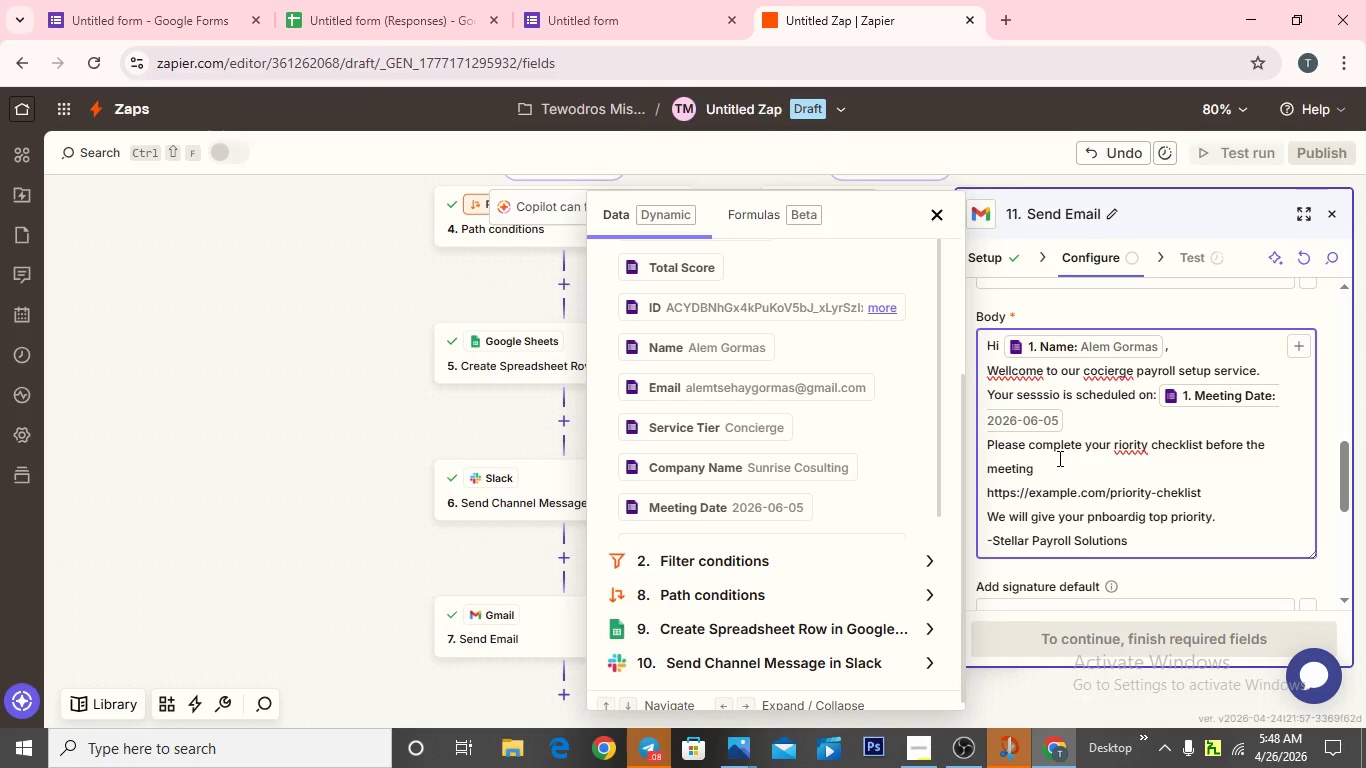 
scroll: coordinate [1103, 557], scroll_direction: down, amount: 7.0
 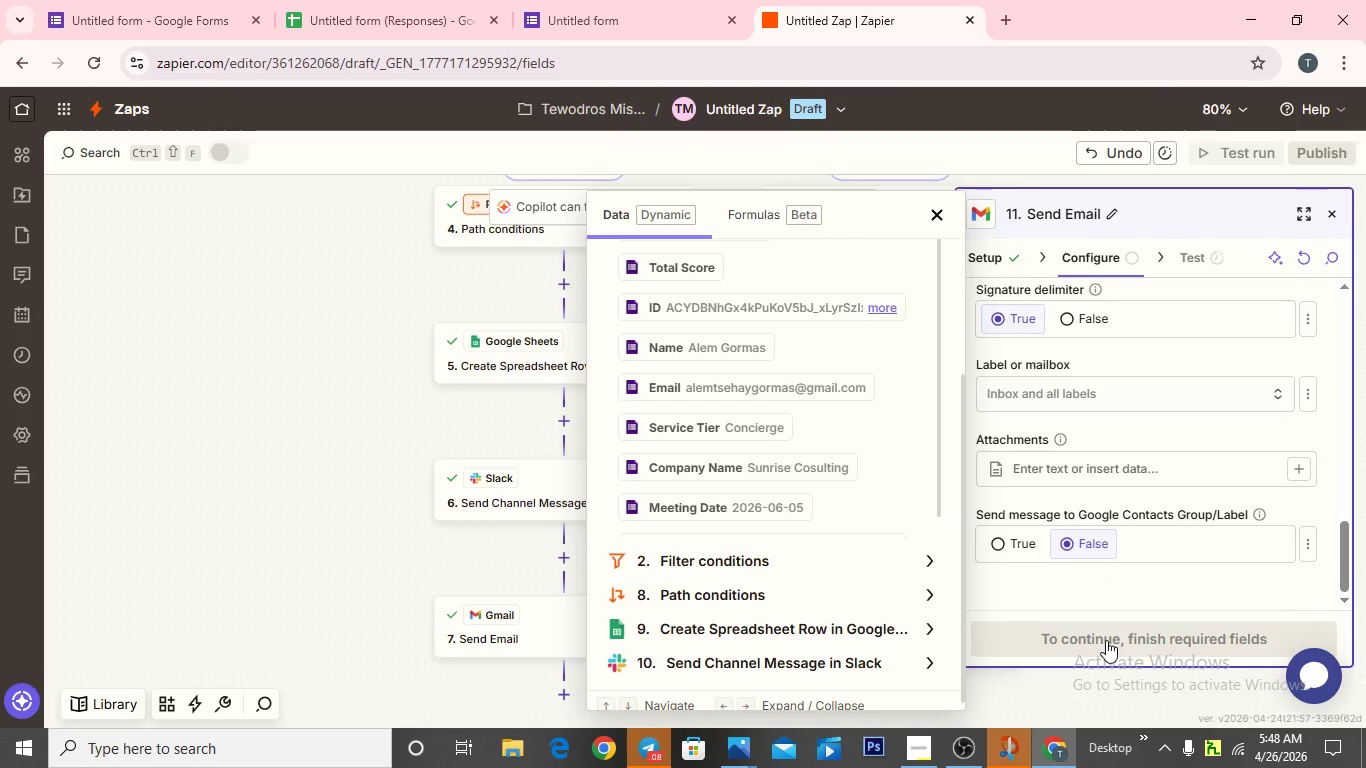 
left_click([1106, 640])
 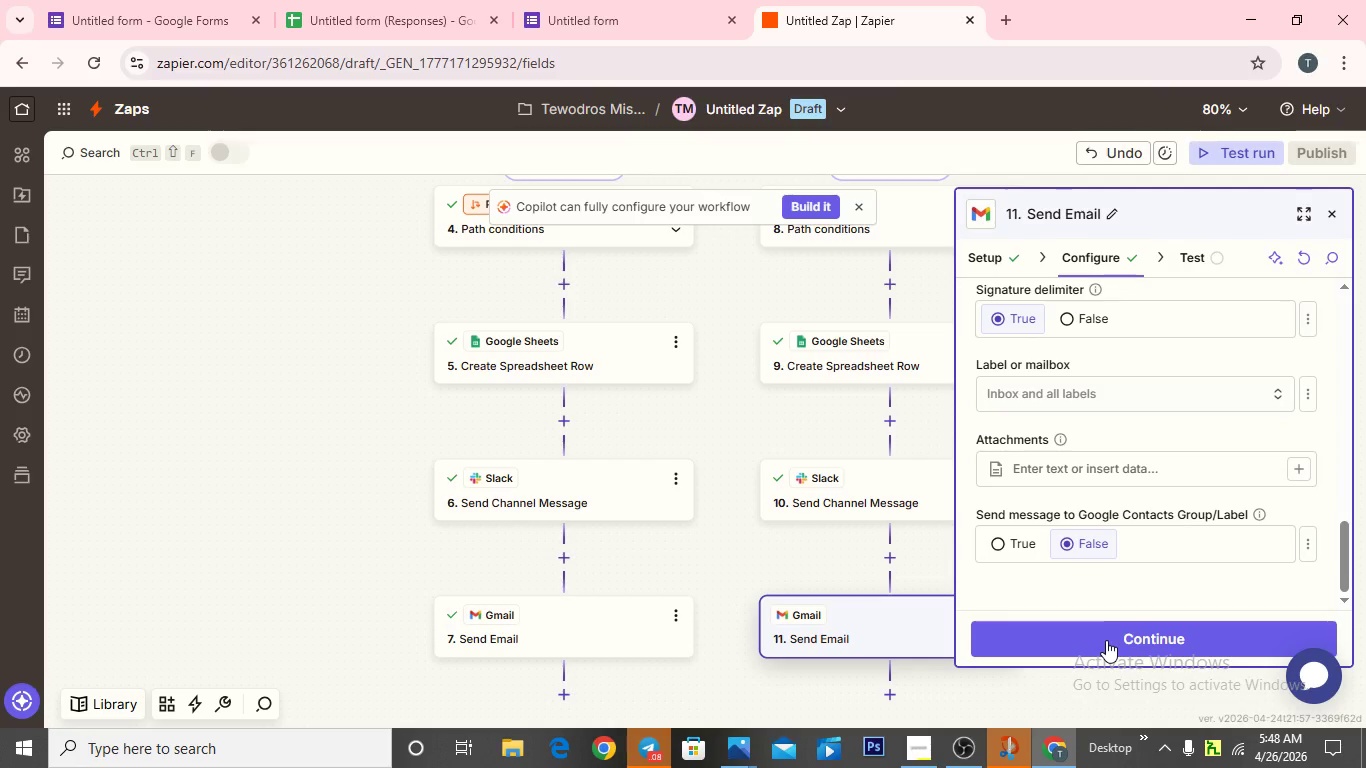 
left_click([1106, 640])
 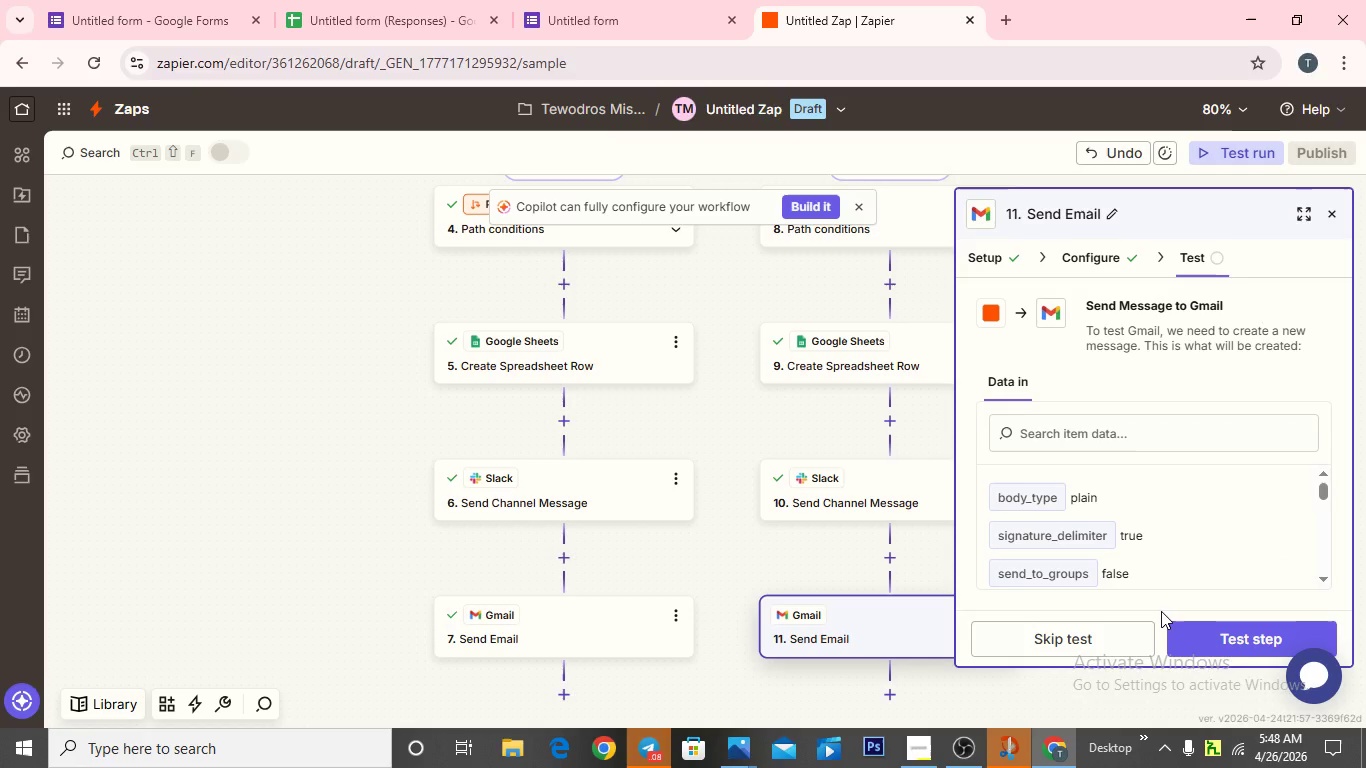 
wait(12.42)
 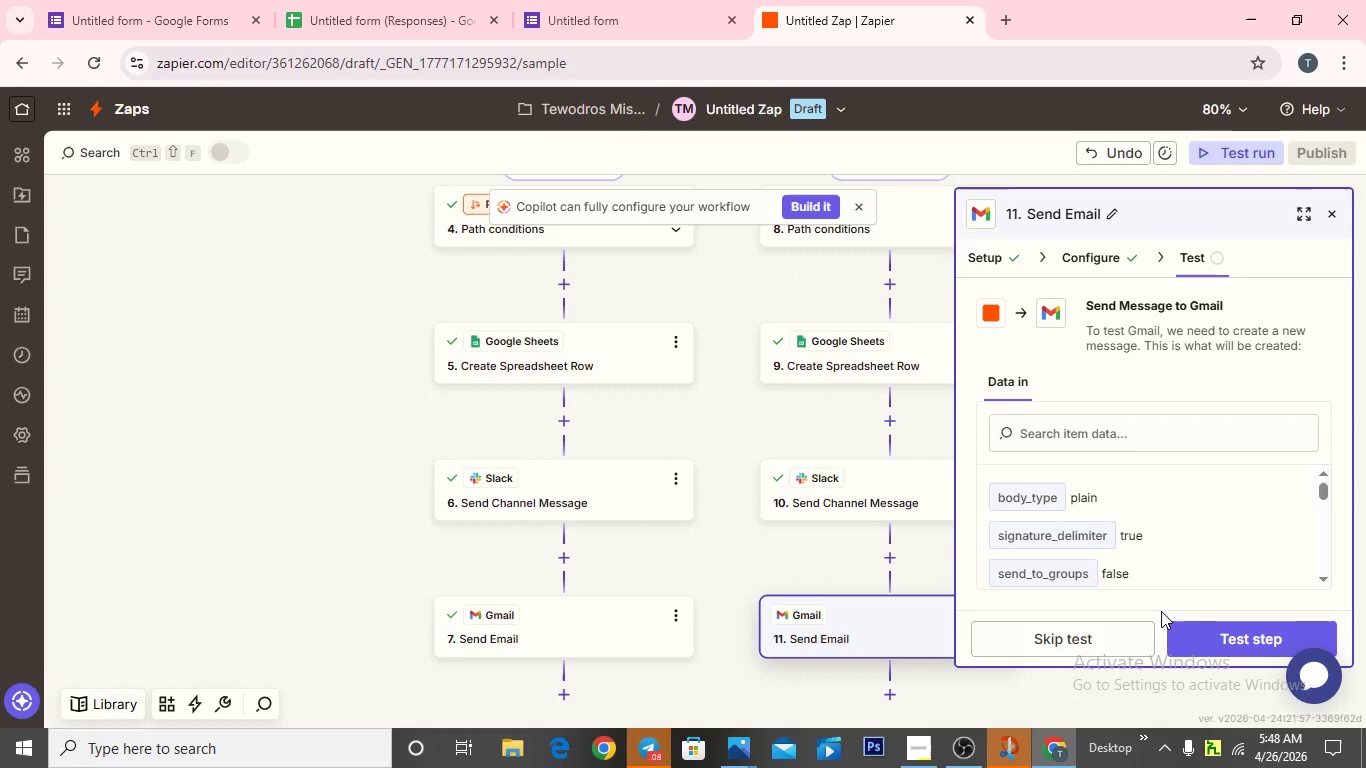 
scroll: coordinate [1188, 596], scroll_direction: down, amount: 2.0
 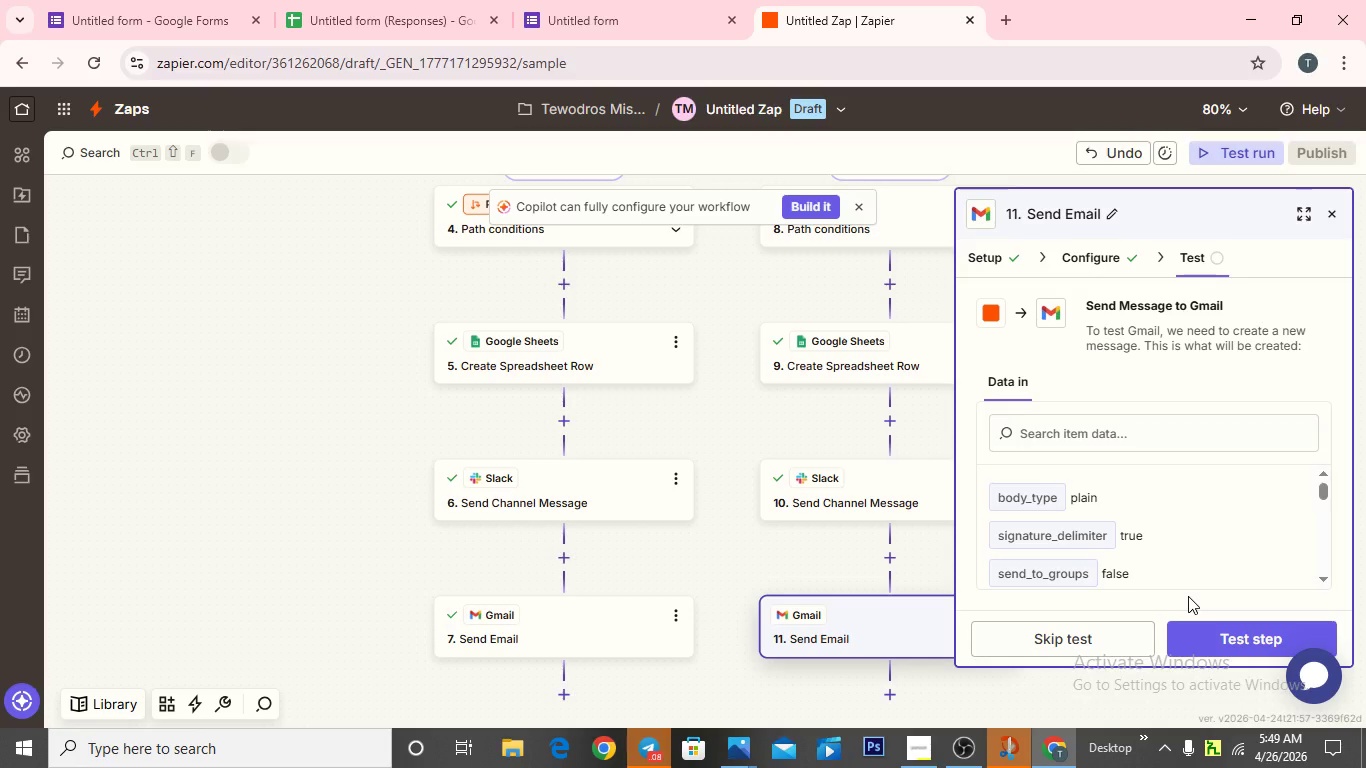 
wait(9.4)
 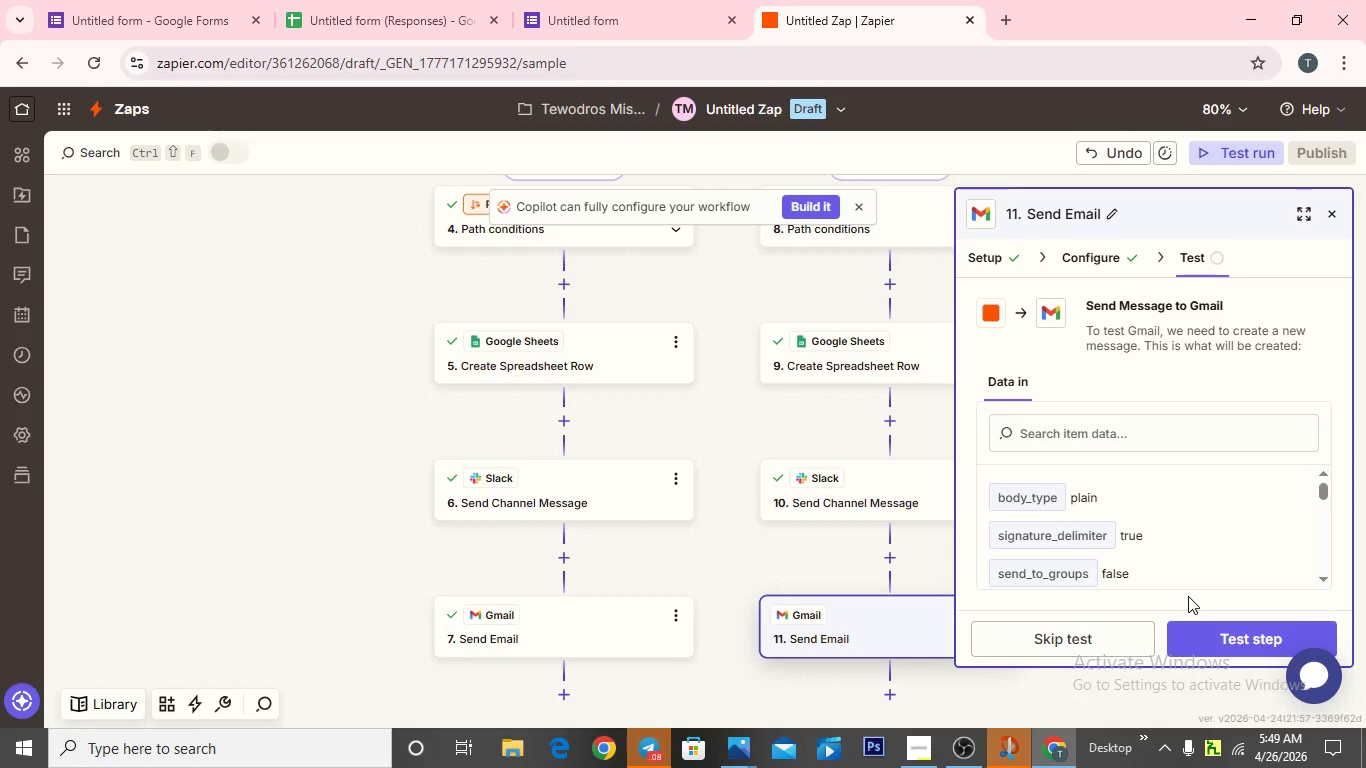 
scroll: coordinate [1188, 596], scroll_direction: down, amount: 2.0
 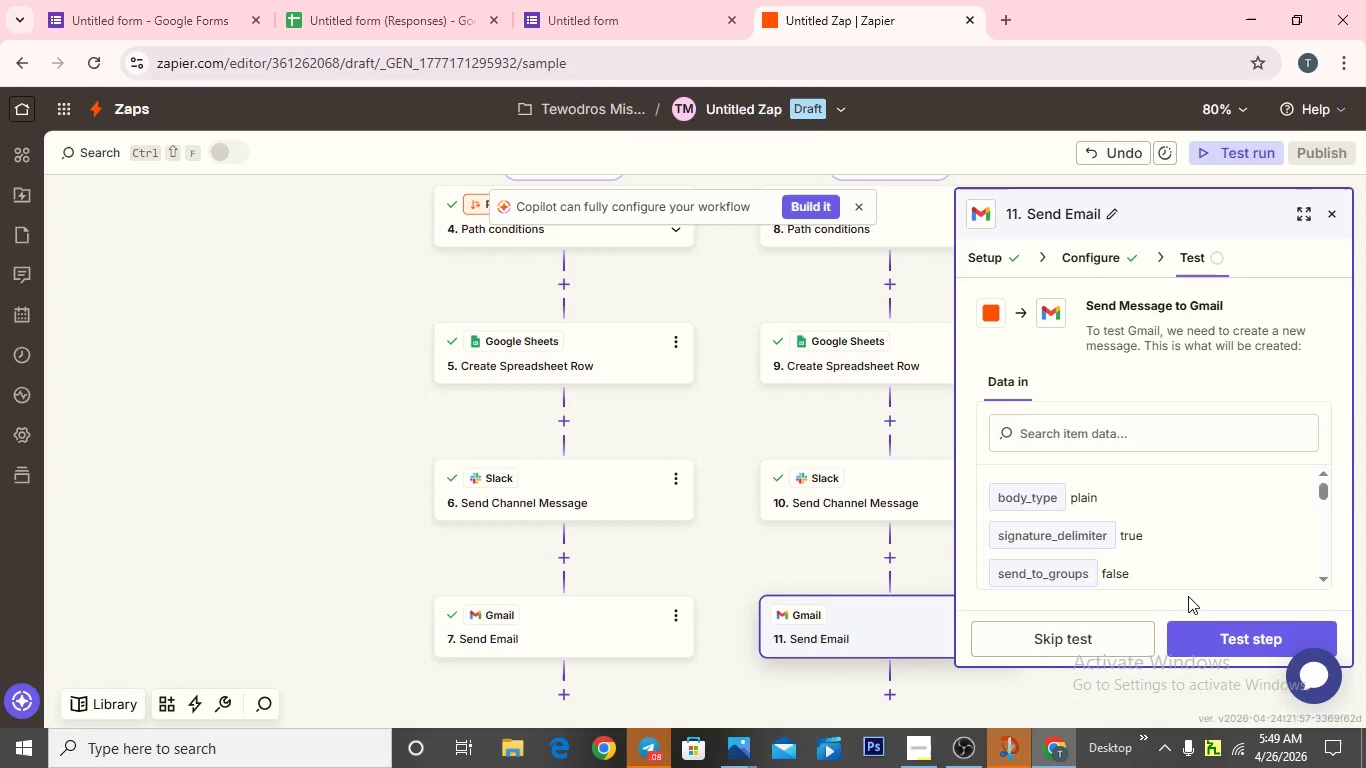 
scroll: coordinate [1175, 572], scroll_direction: none, amount: 0.0
 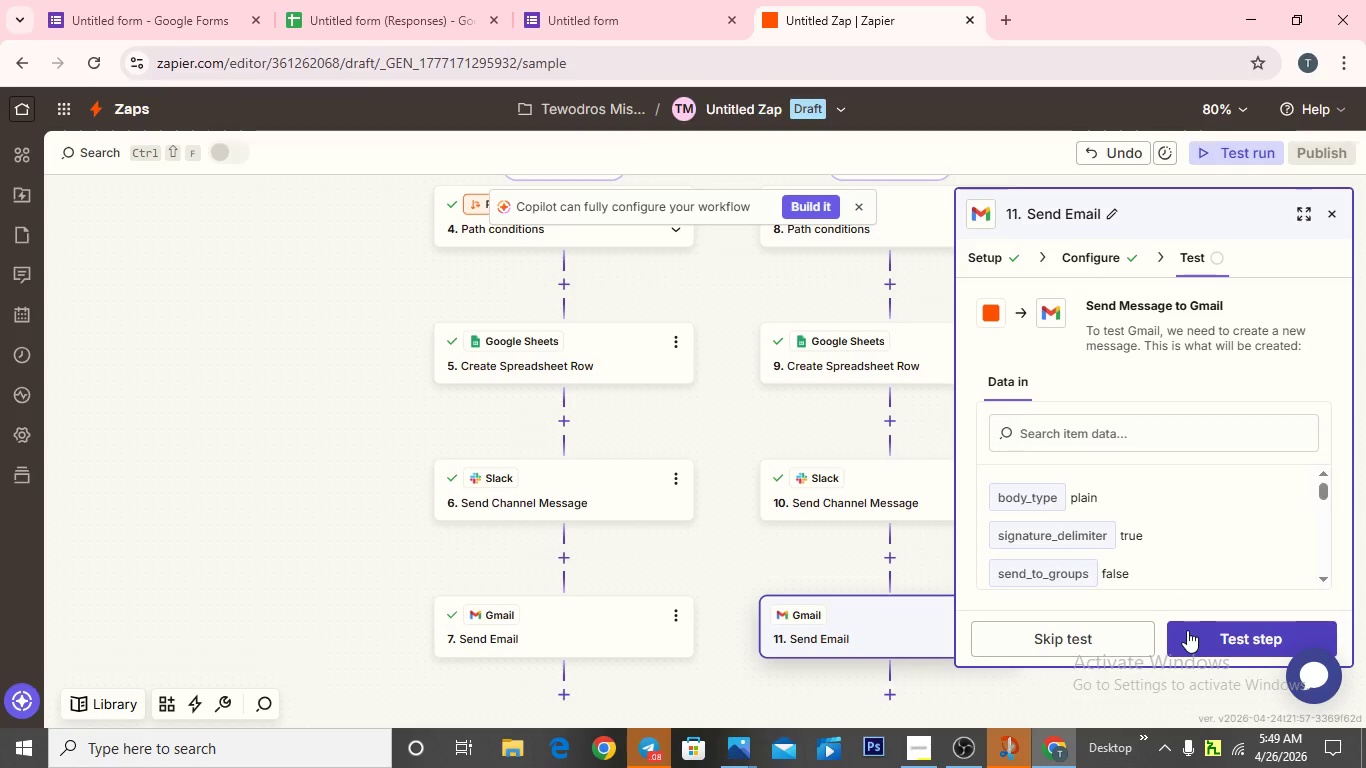 
left_click([1187, 630])
 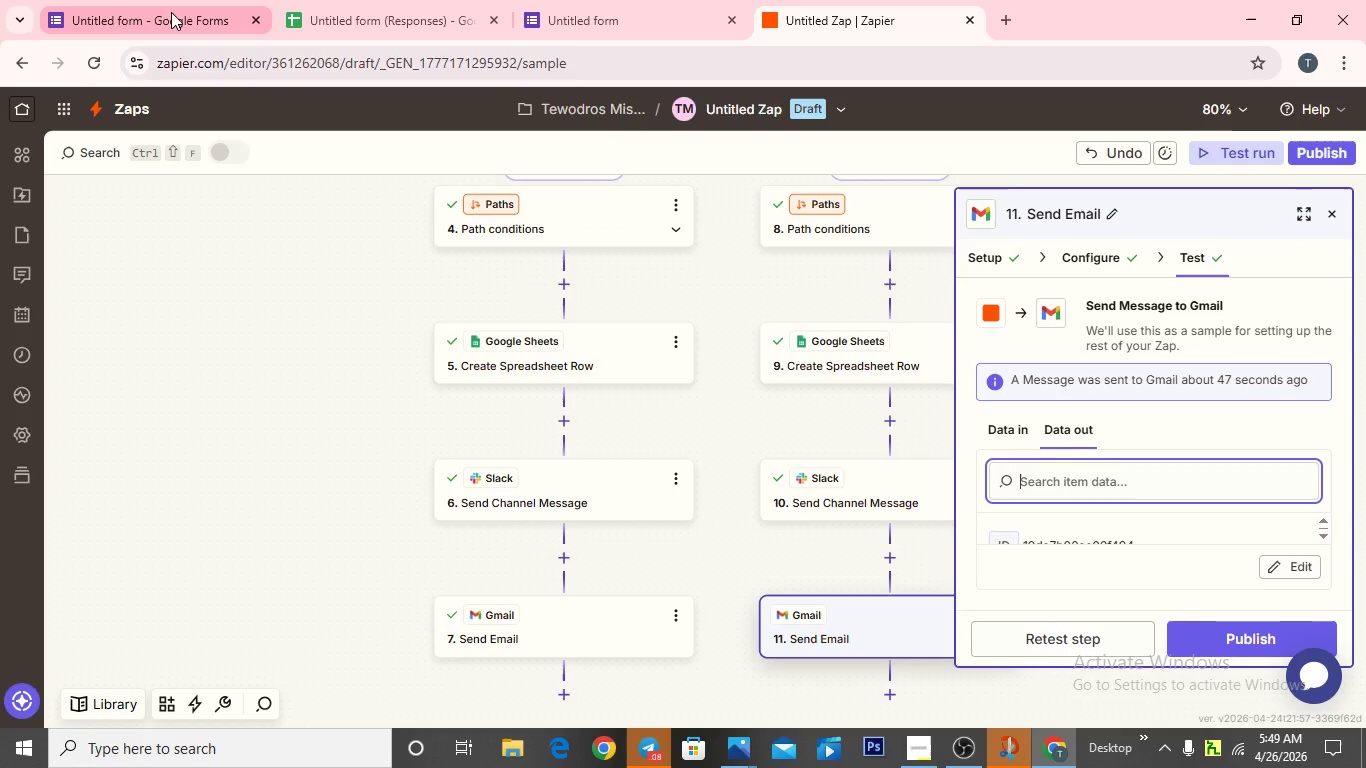 
wait(13.91)
 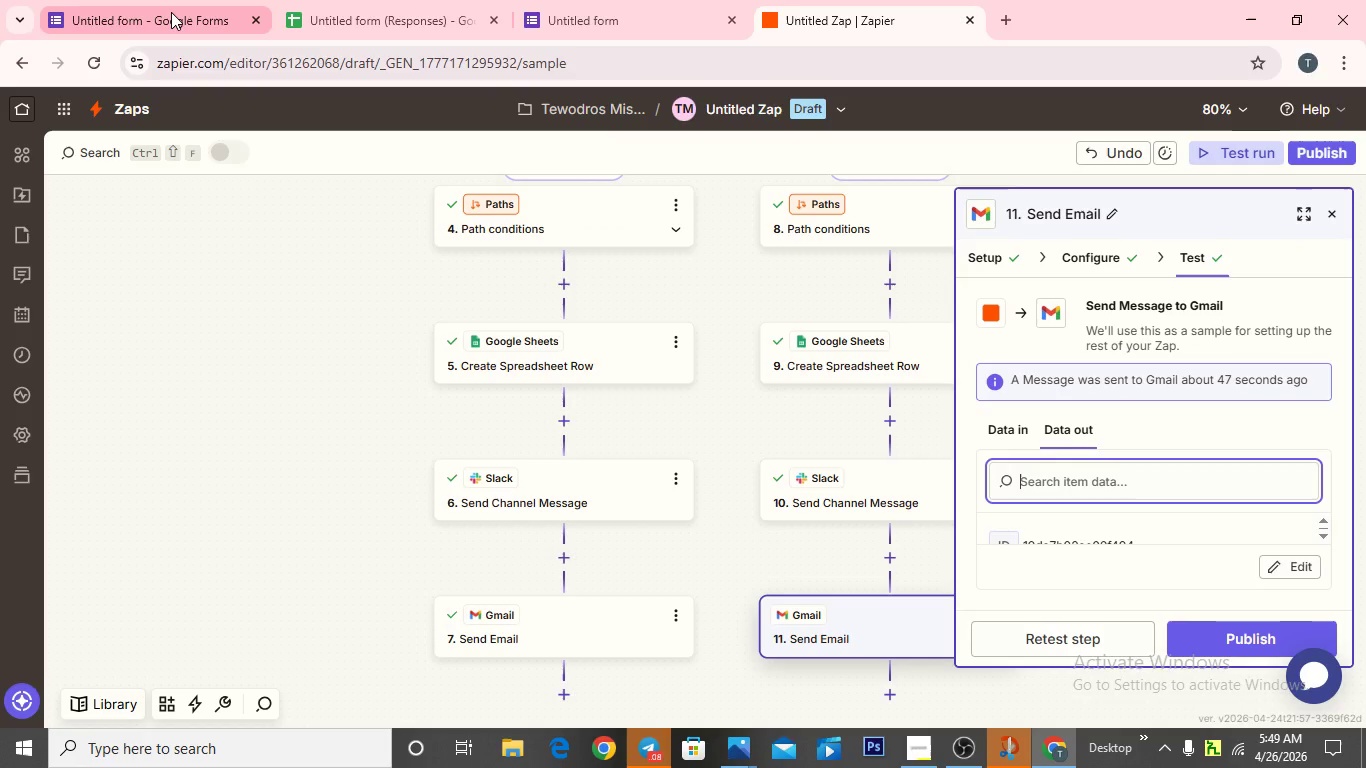 
key(Backspace)
 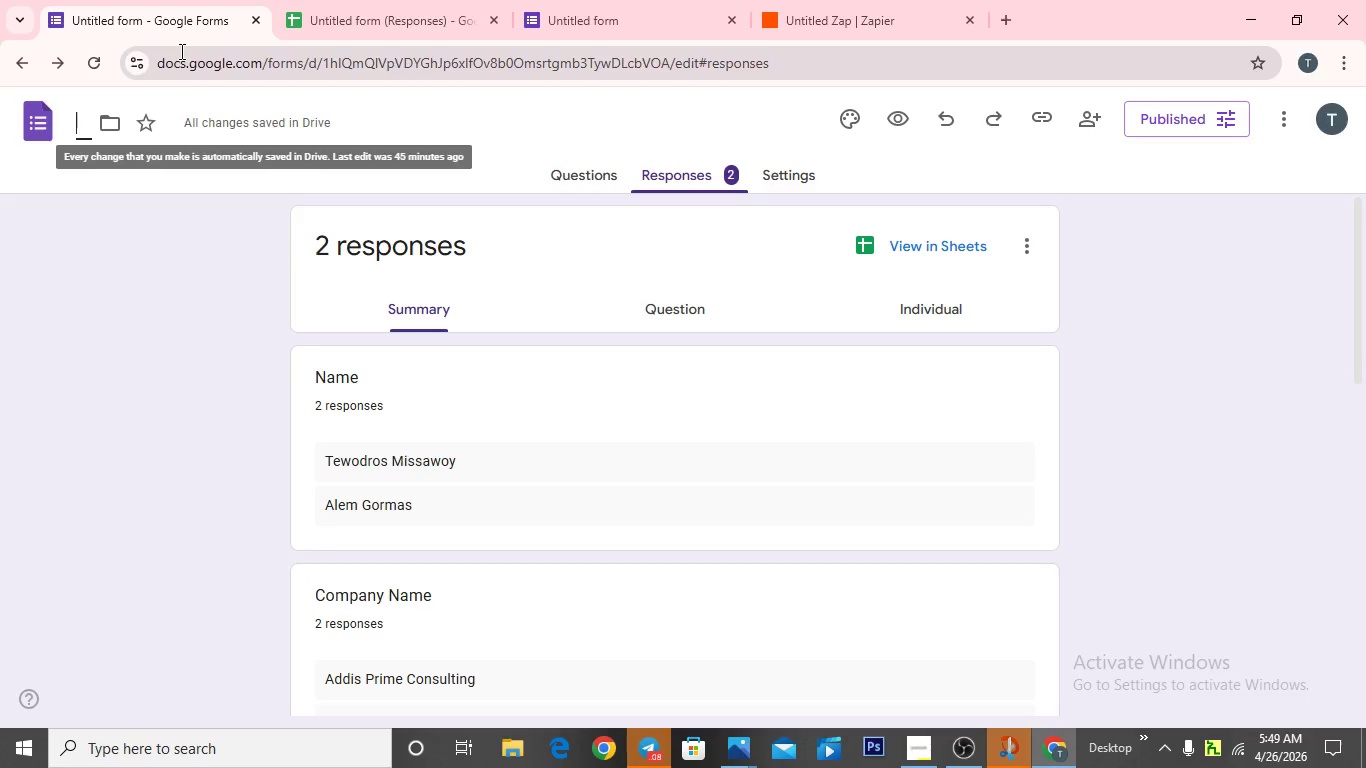 
mouse_move([172, 43])
 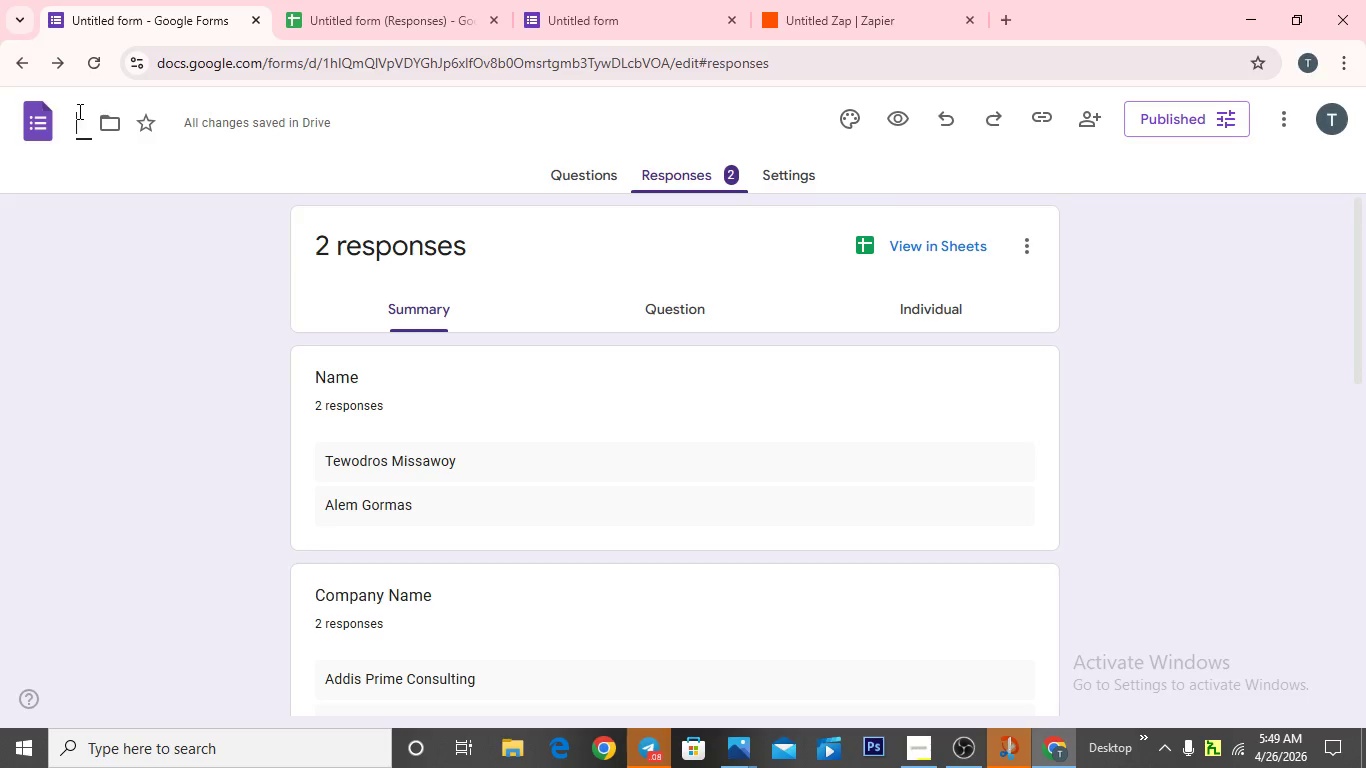 
key(CapsLock)
 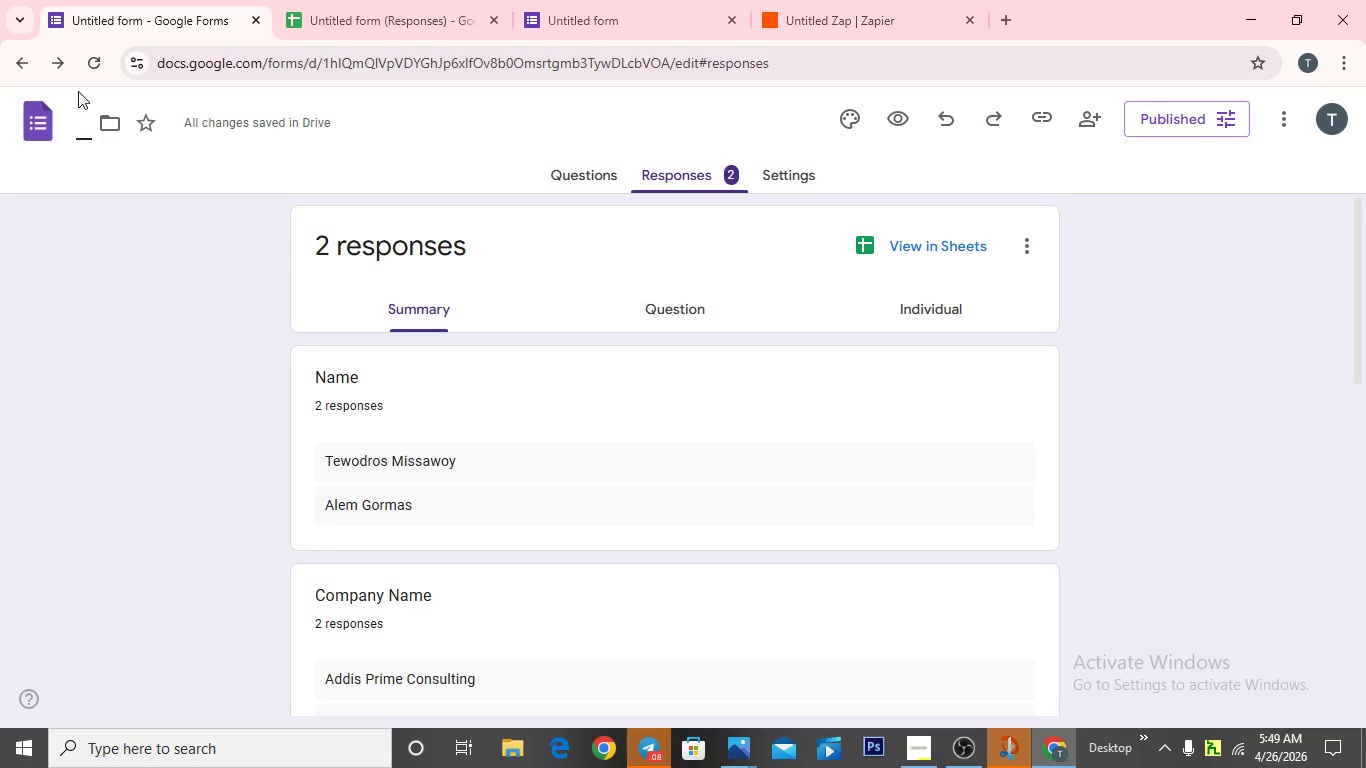 
key(S)
 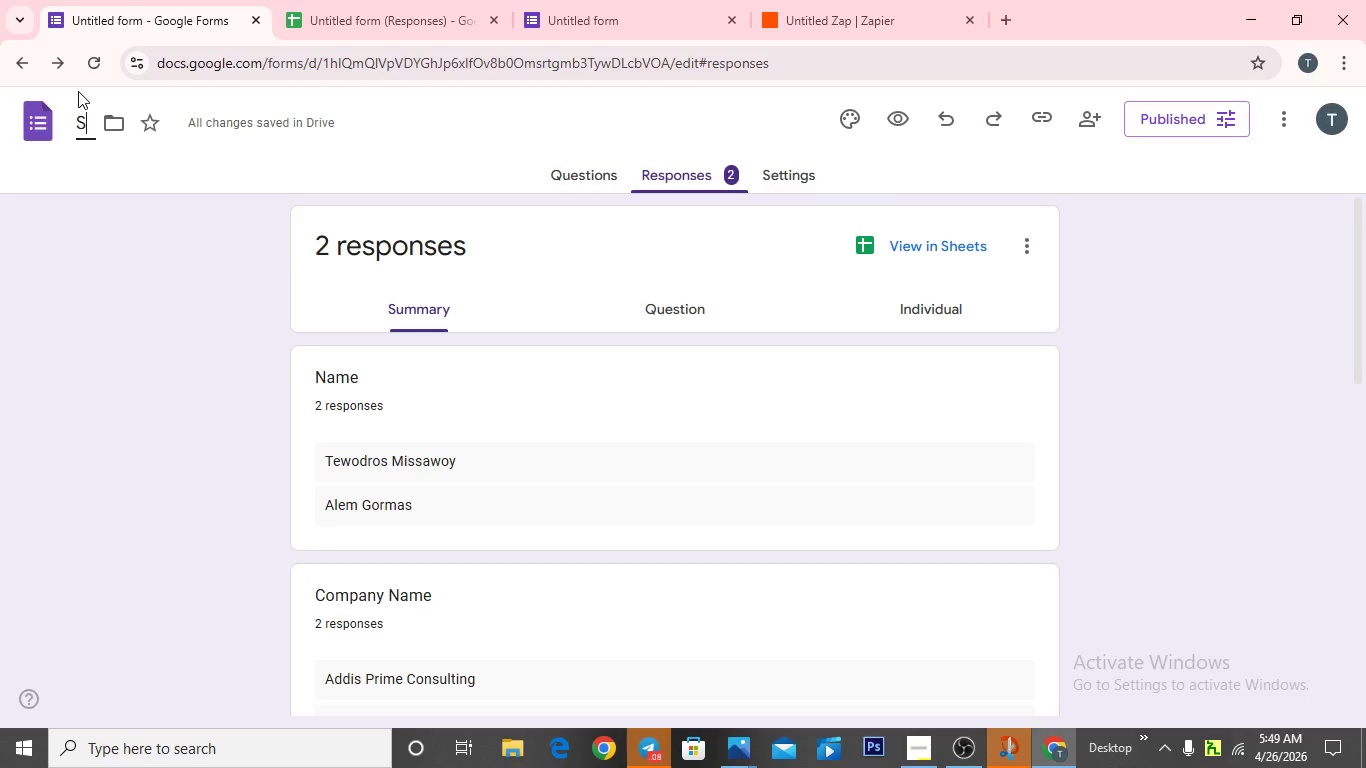 
key(CapsLock)
 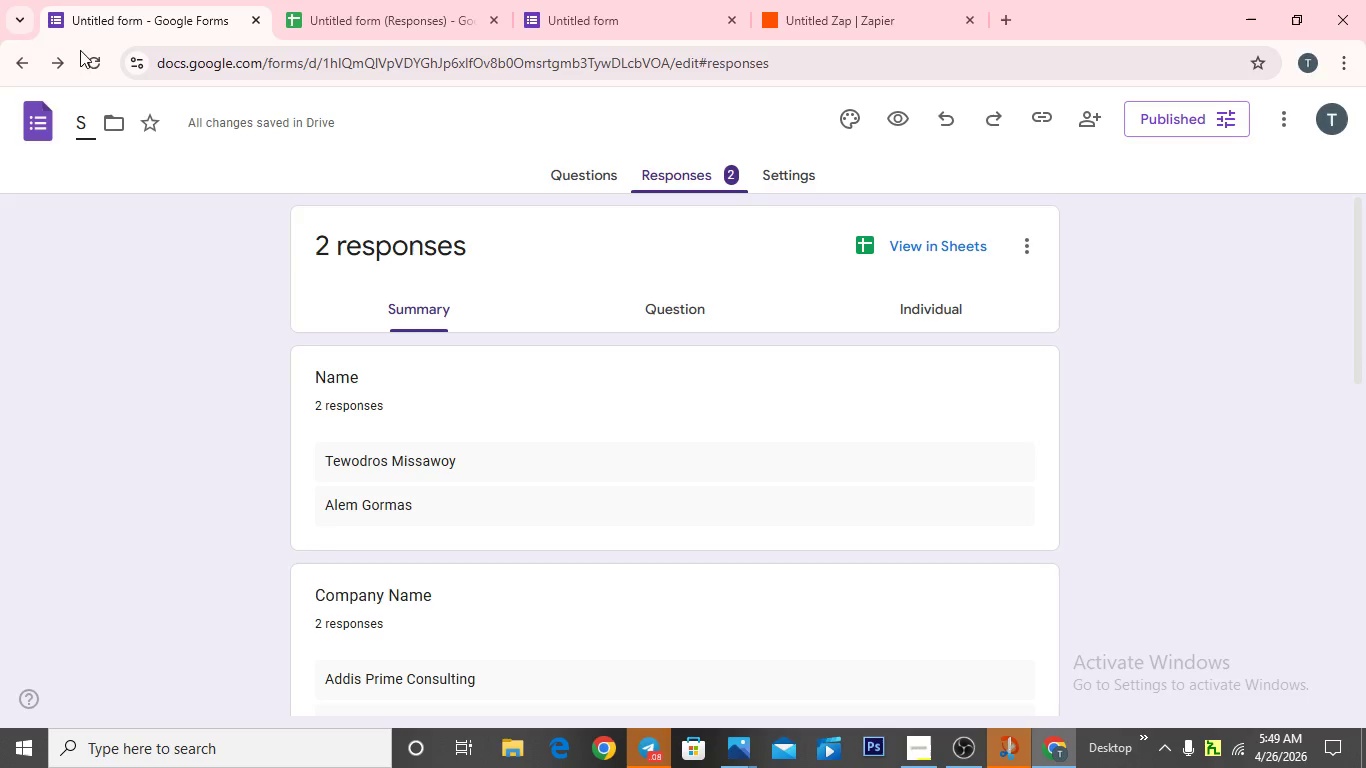 
mouse_move([80, 0])
 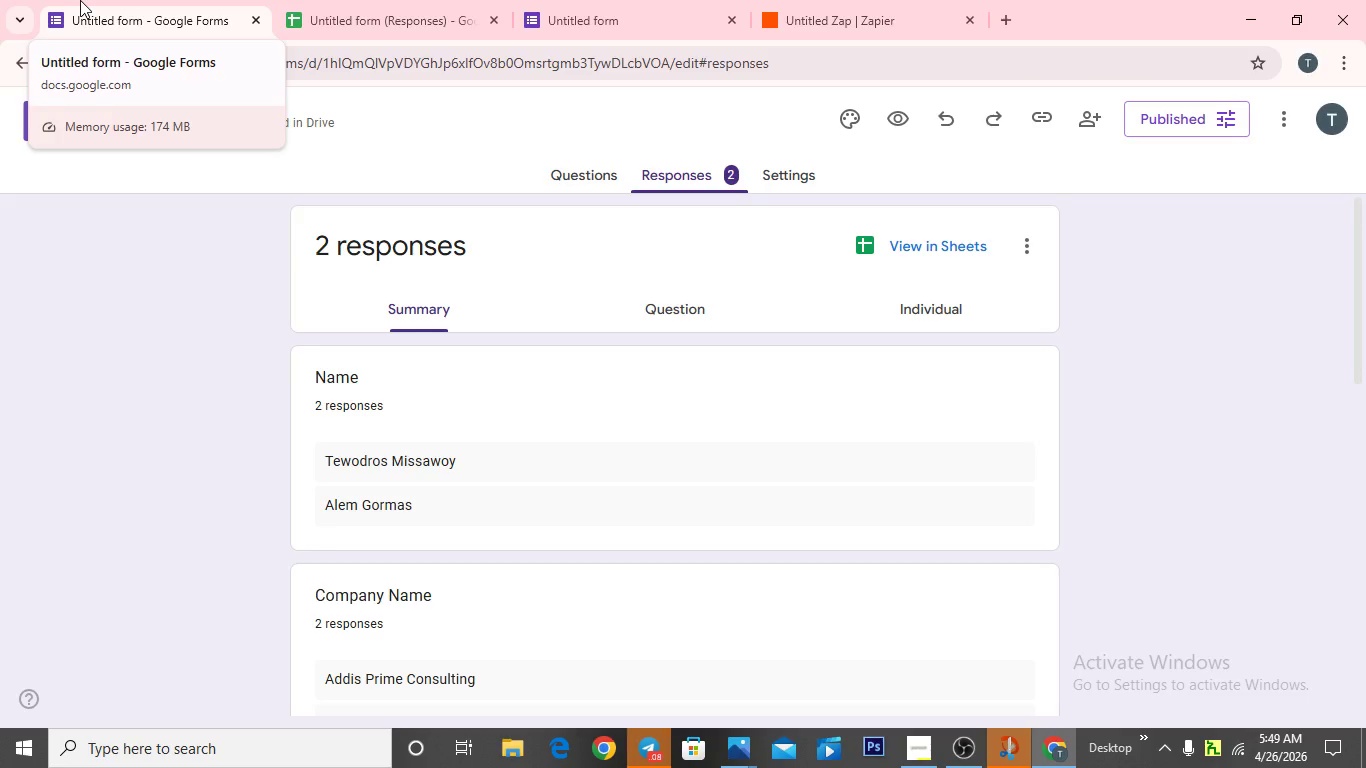 
type(tellar Payroll Solutio)
 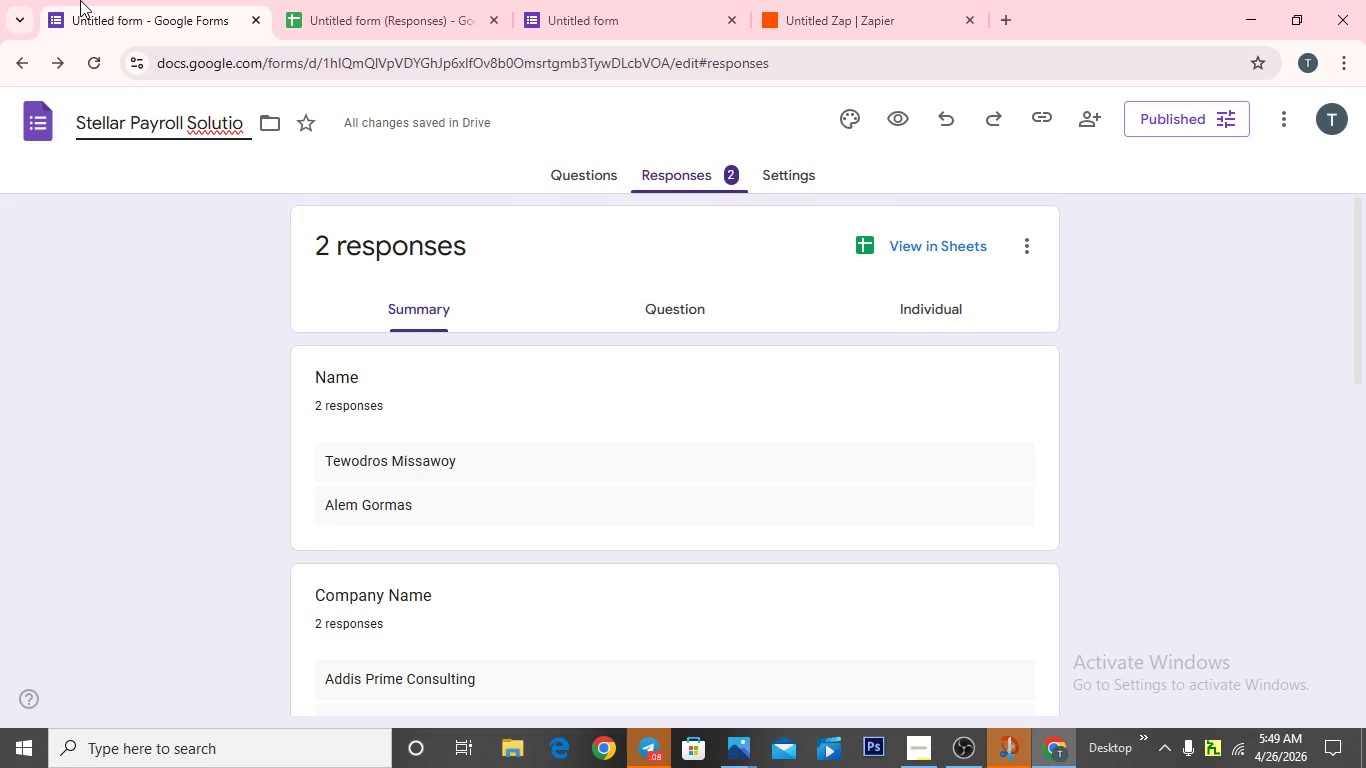 
type(ns-)
 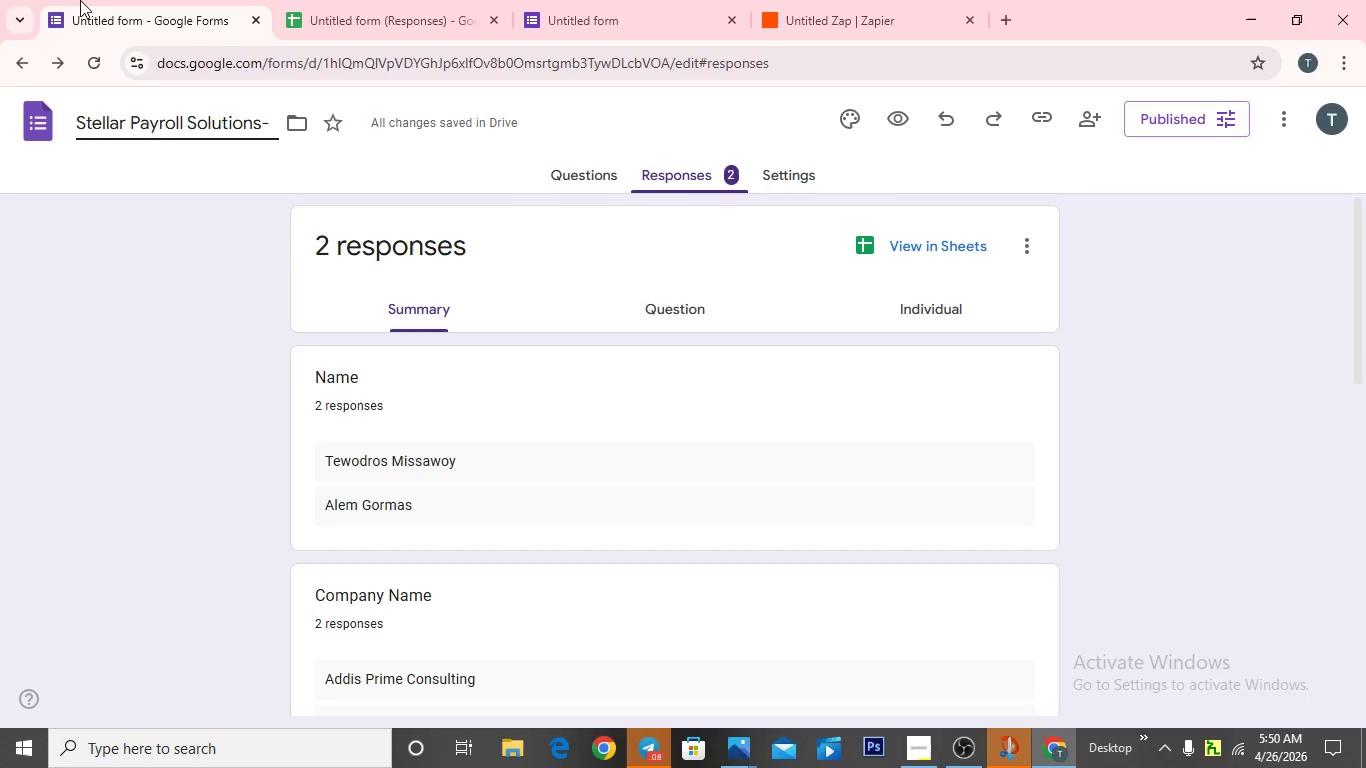 
type(Payroll)
 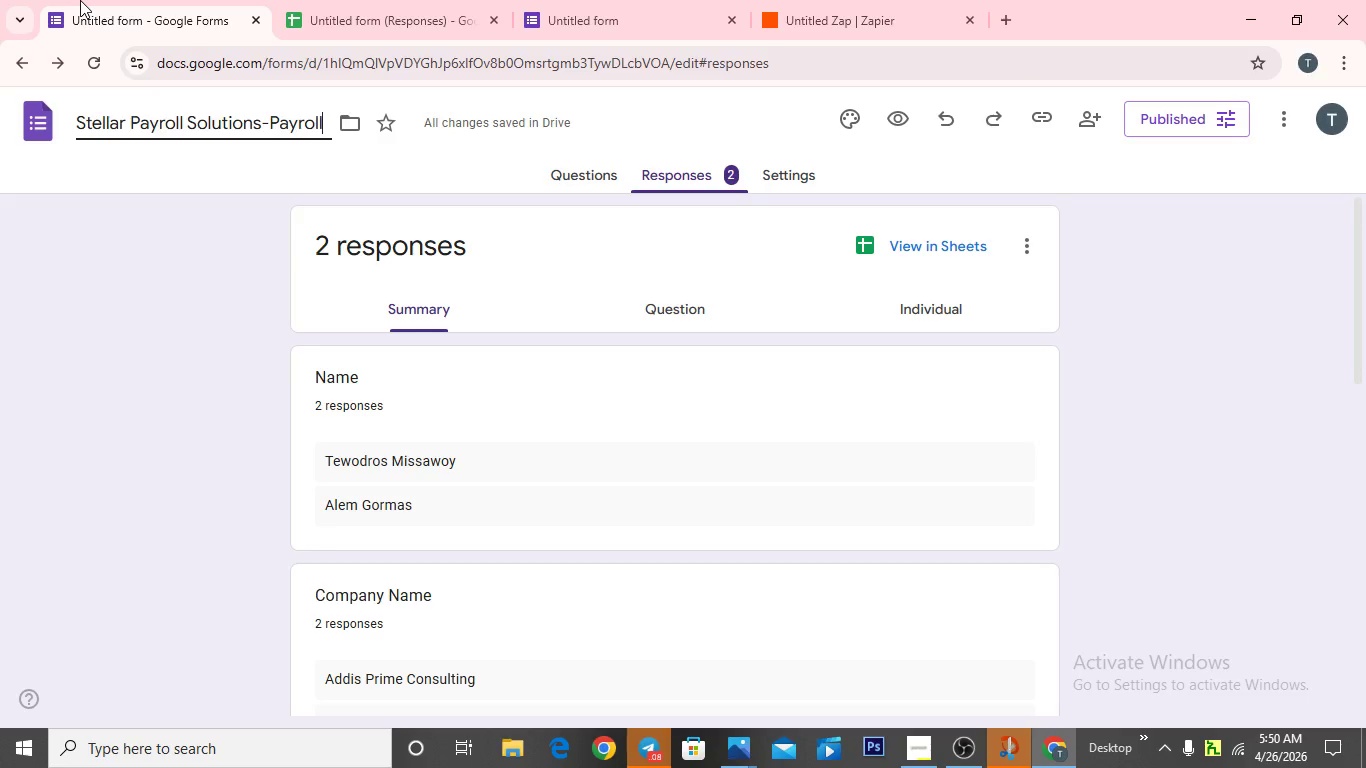 
type( Setup Session Booking)
 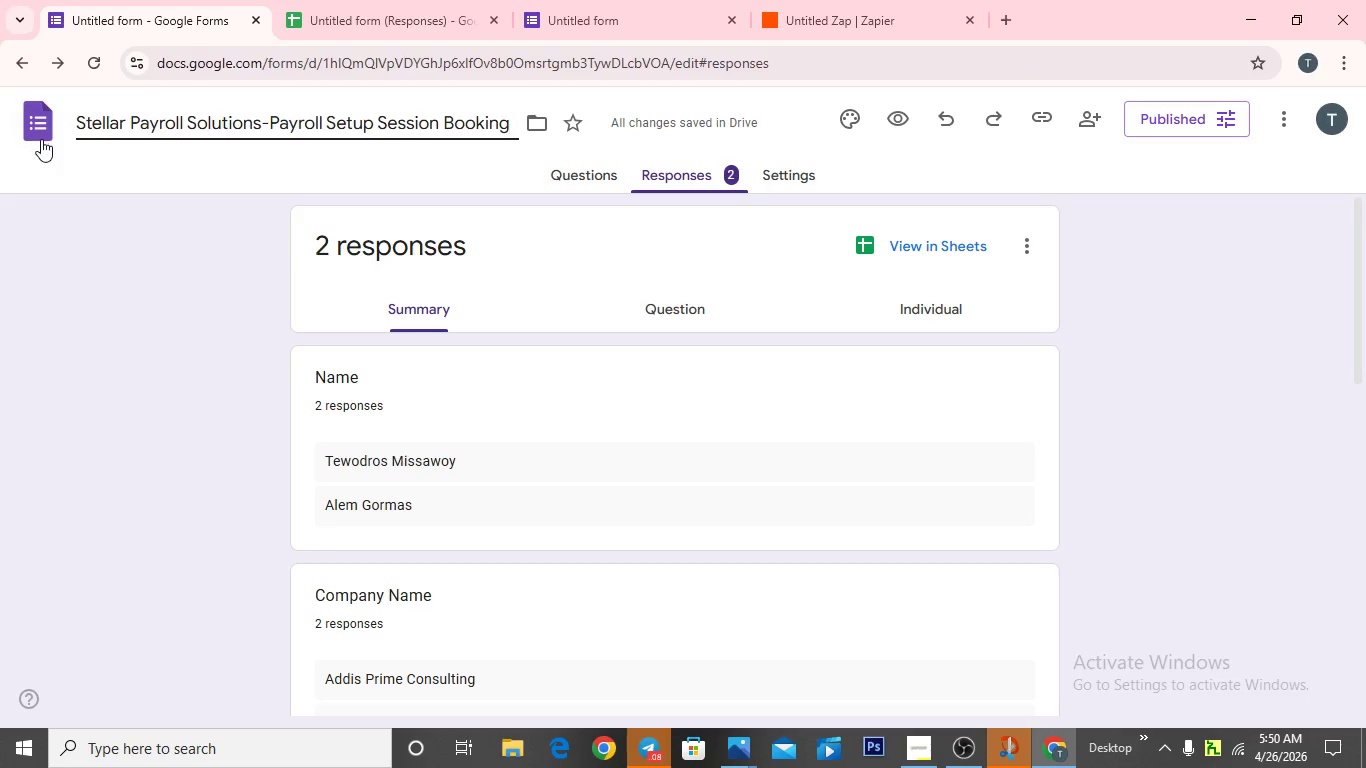 
scroll: coordinate [580, 329], scroll_direction: up, amount: 6.0
 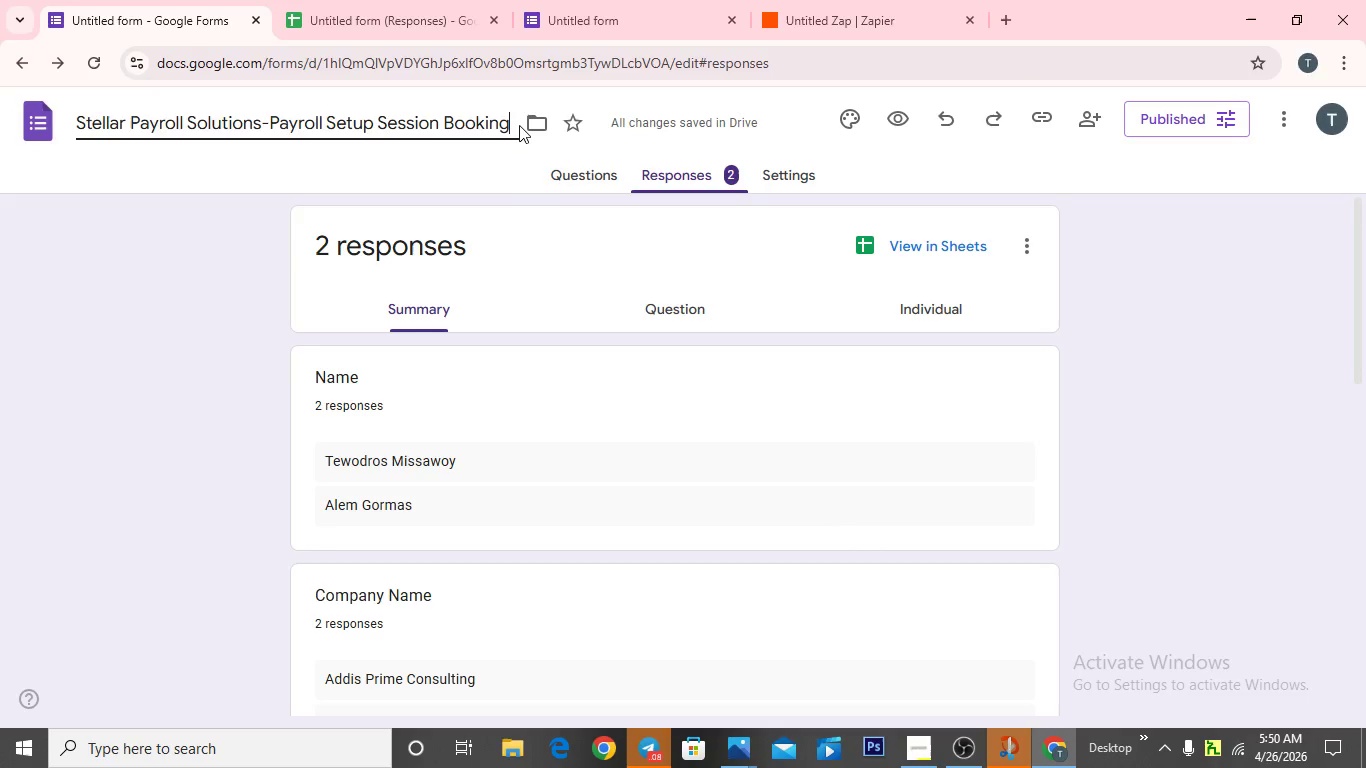 
key(Enter)
 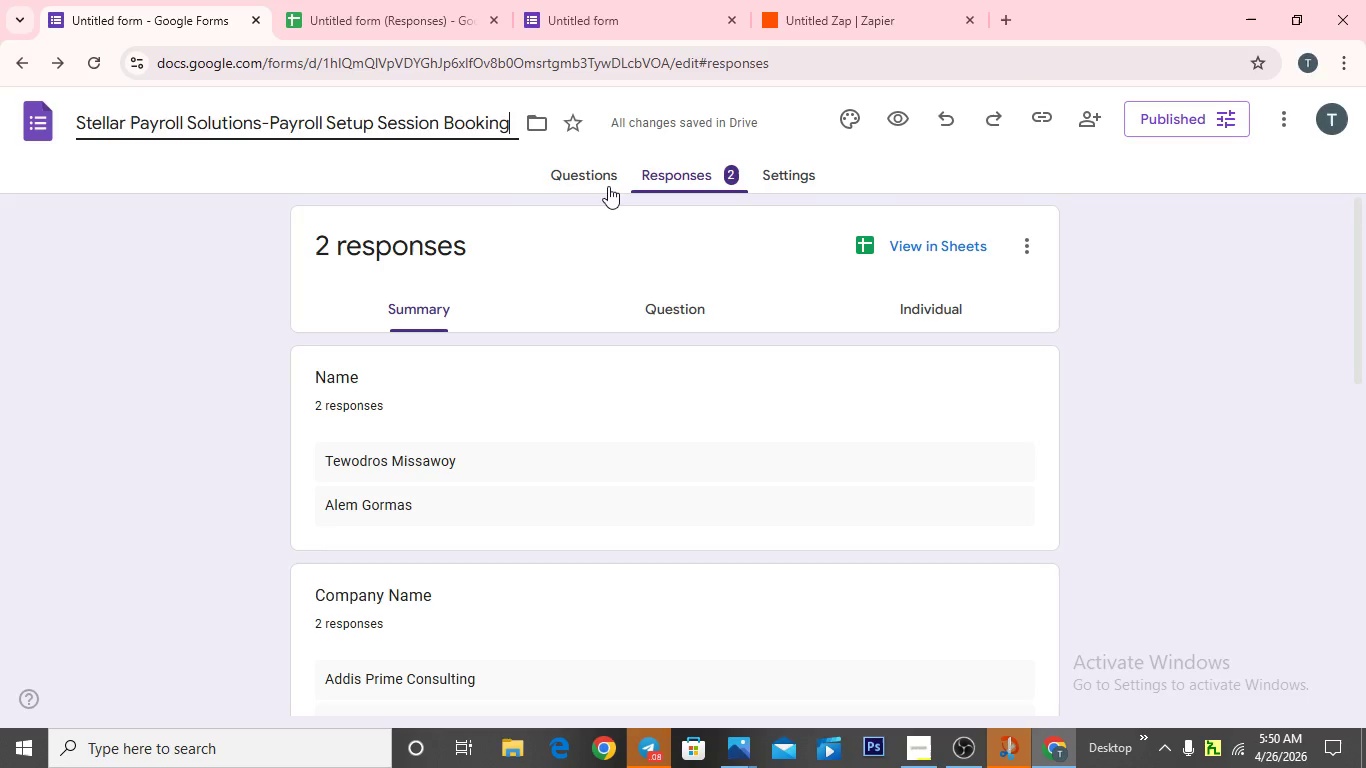 
left_click([607, 180])
 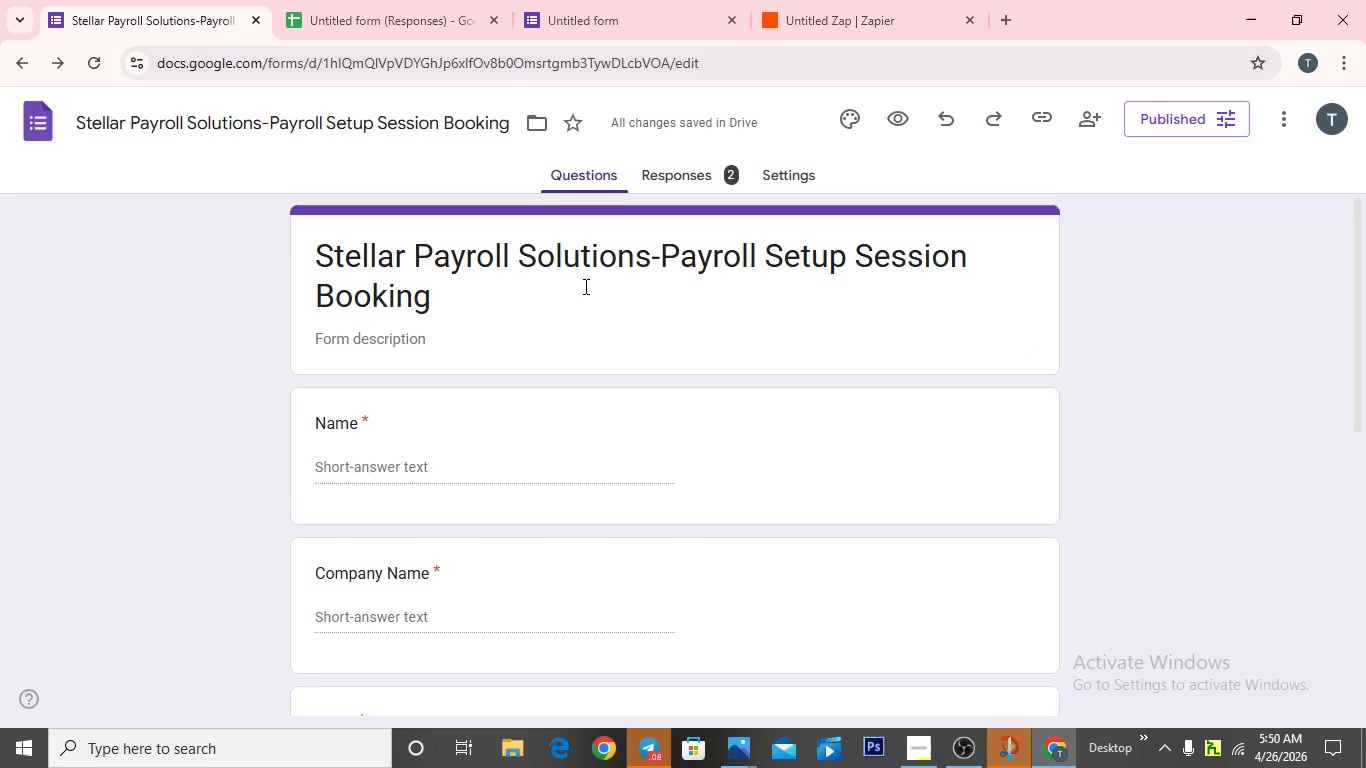 
scroll: coordinate [574, 288], scroll_direction: down, amount: 2.0
 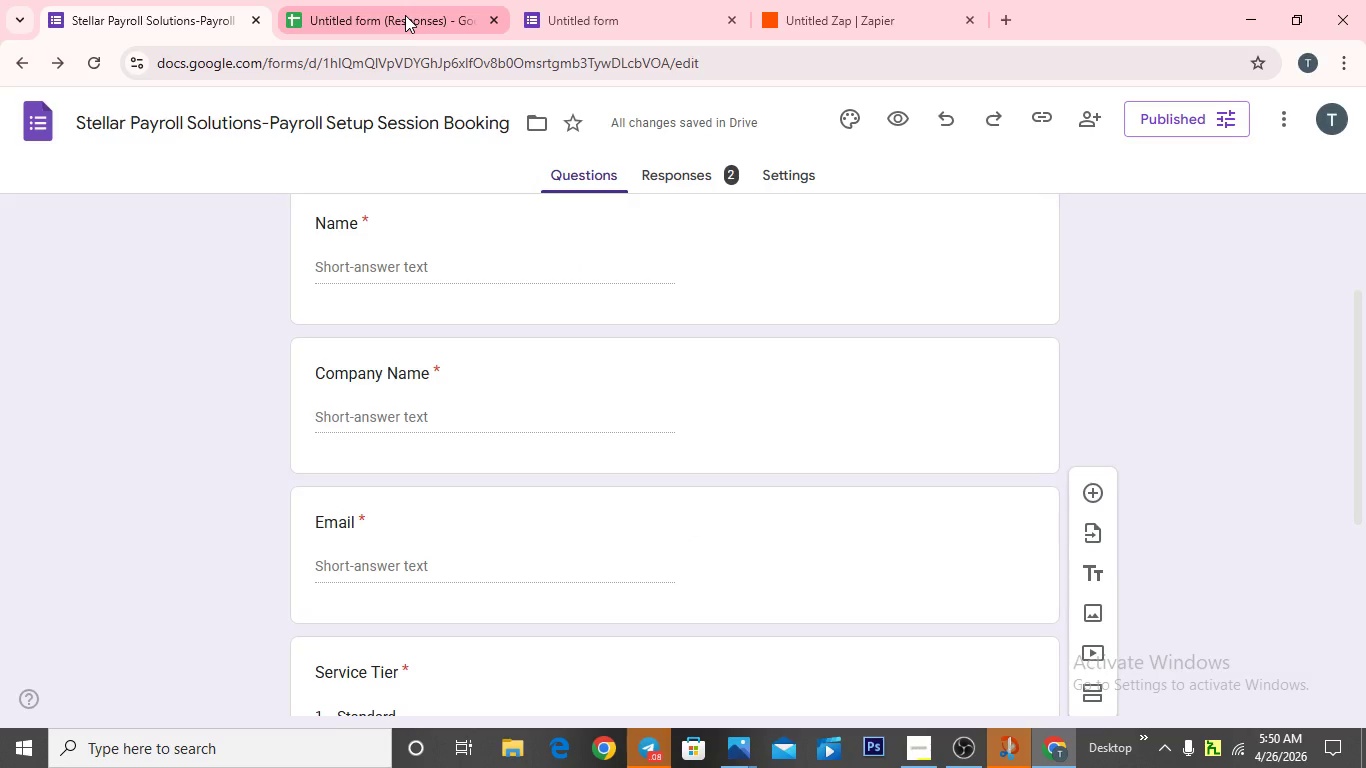 
left_click([405, 15])
 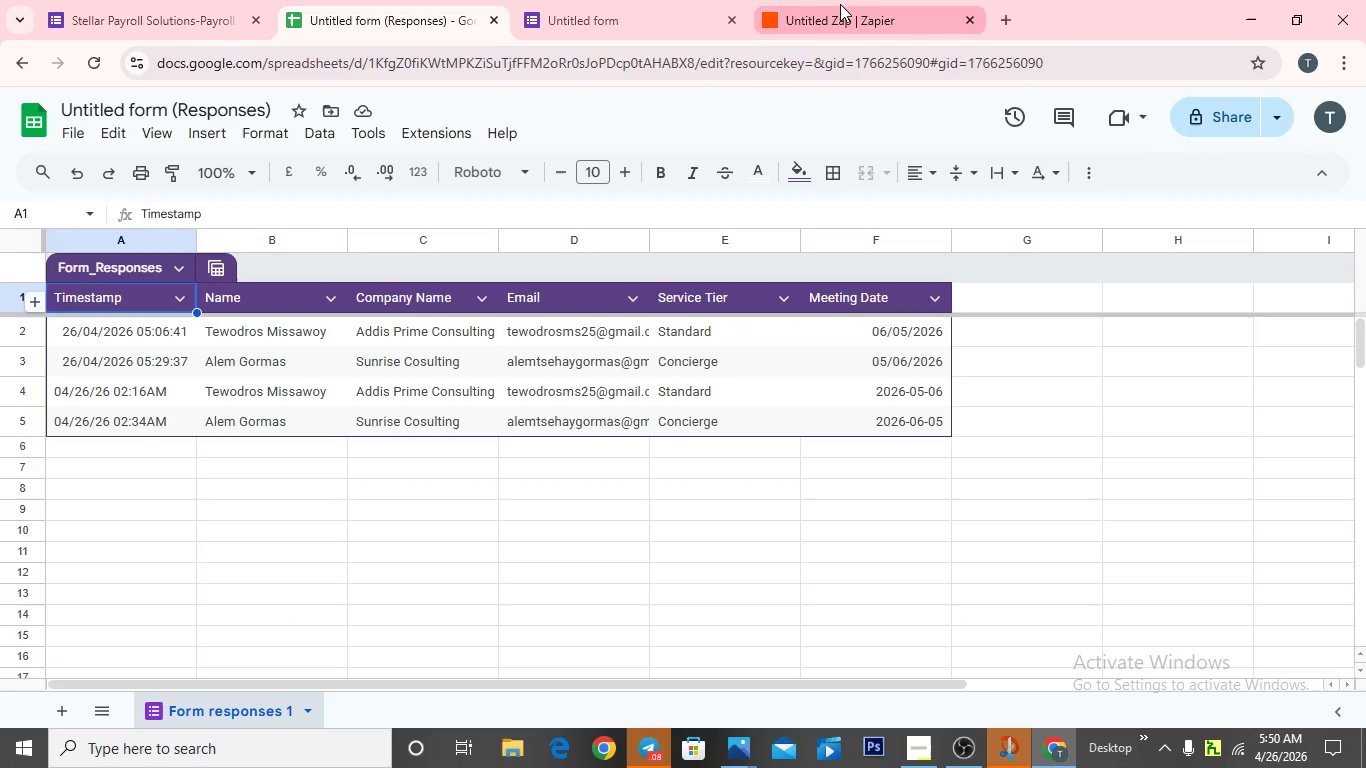 
left_click([841, 13])
 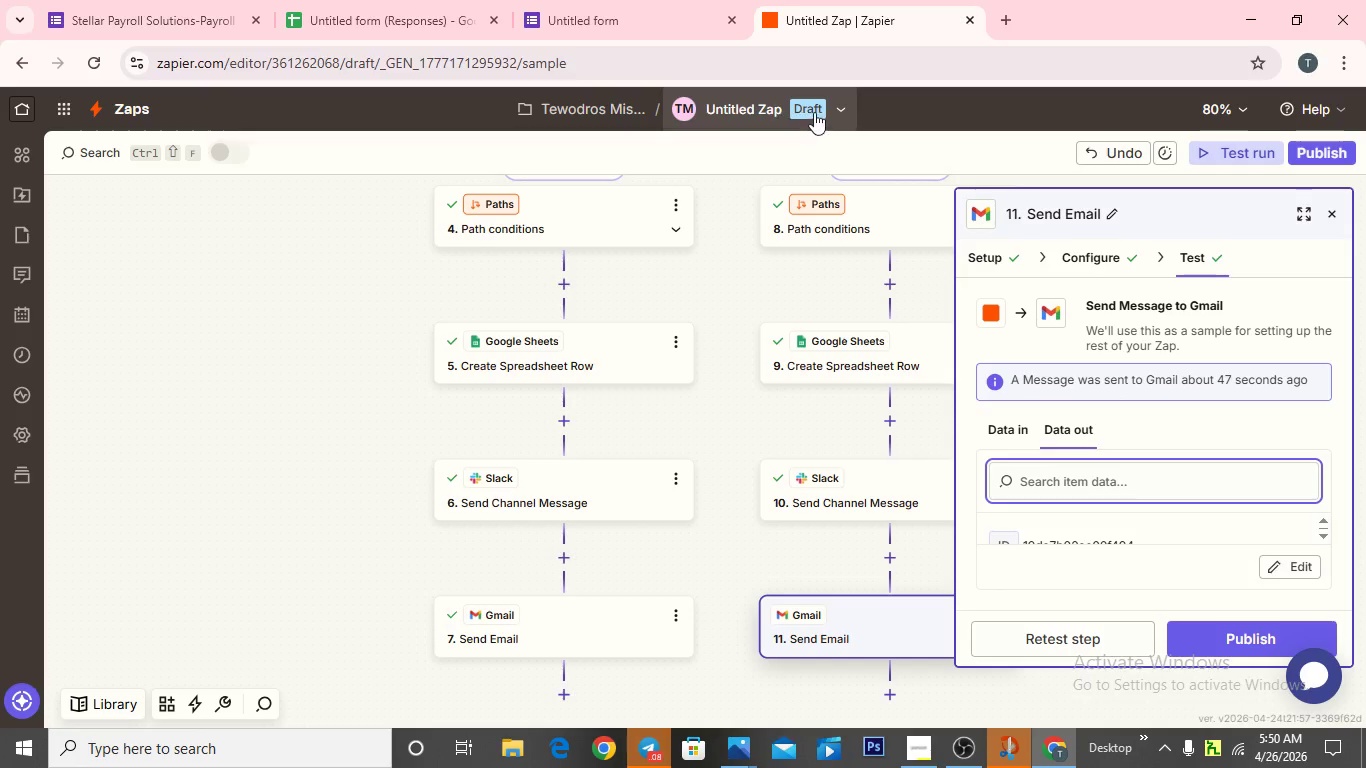 
left_click([838, 105])
 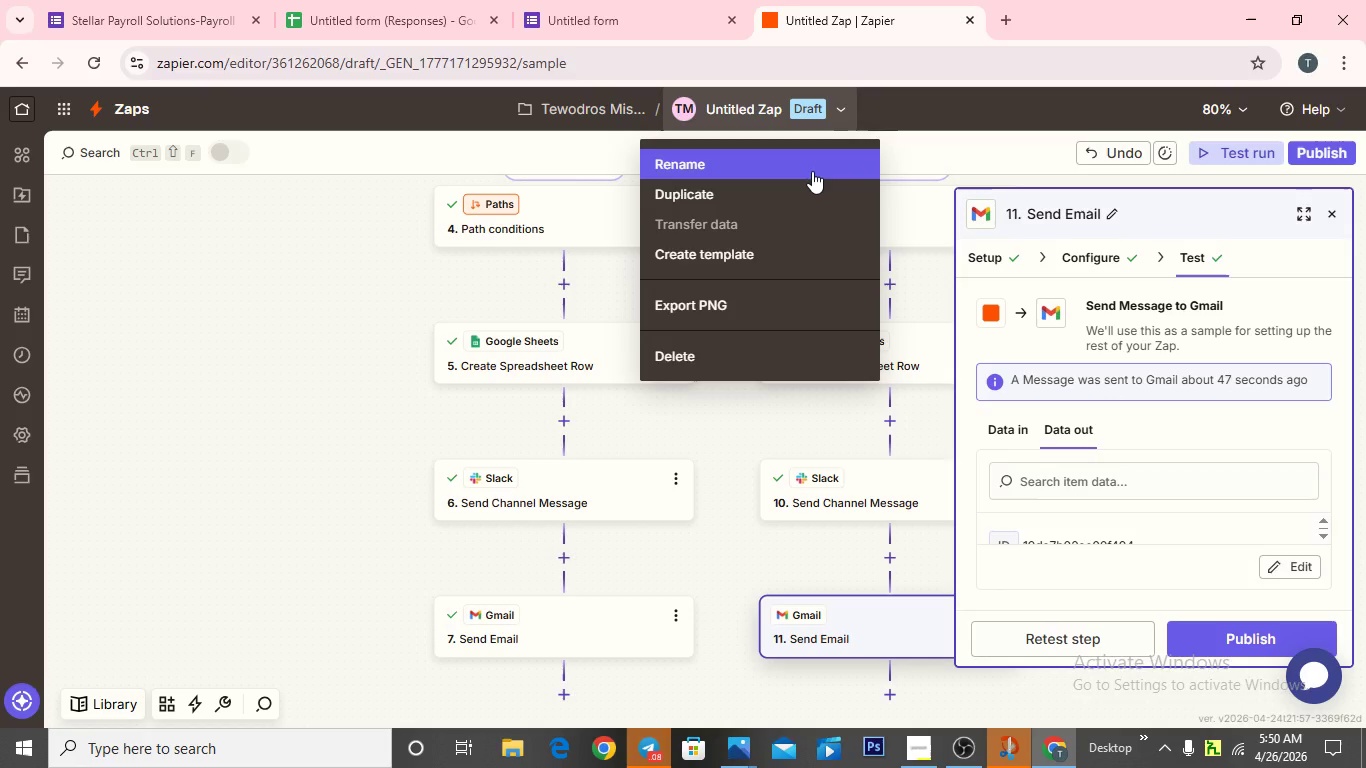 
left_click([812, 171])
 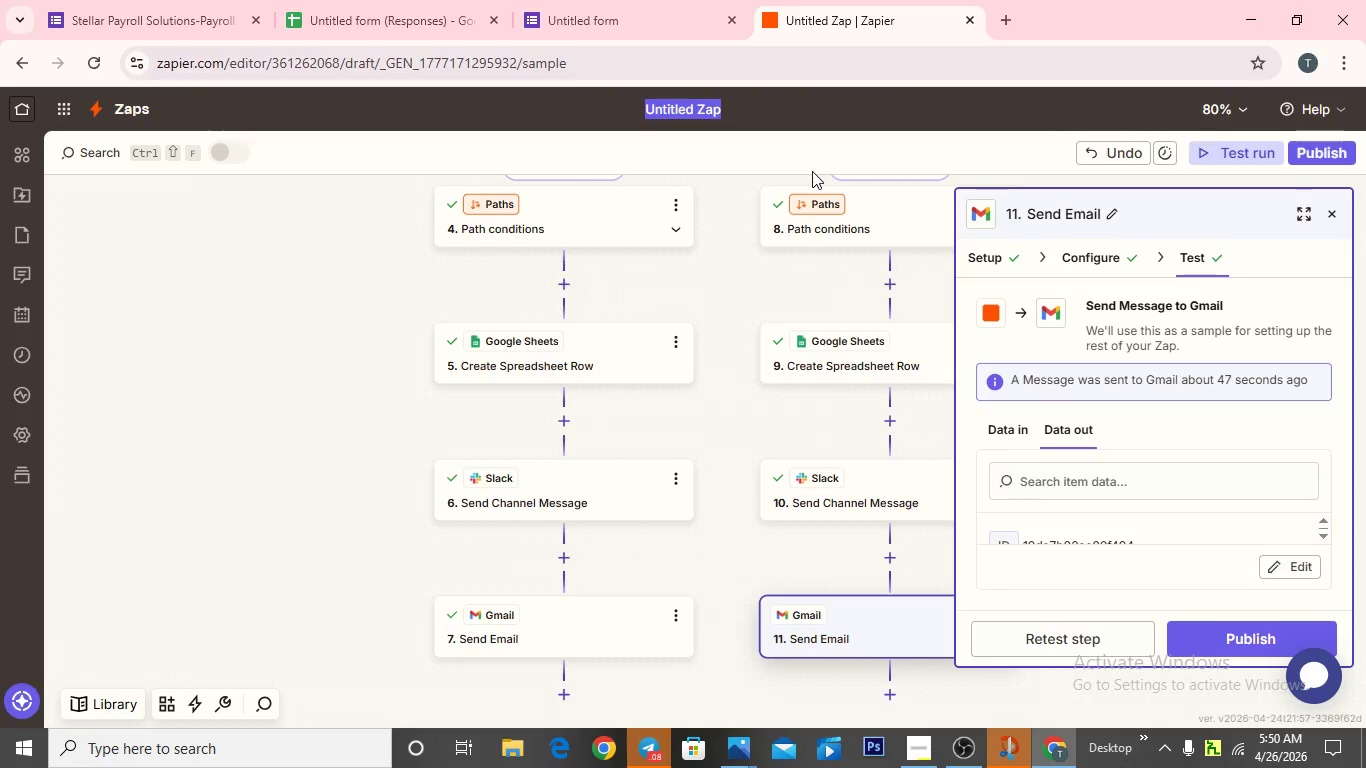 
key(CapsLock)
 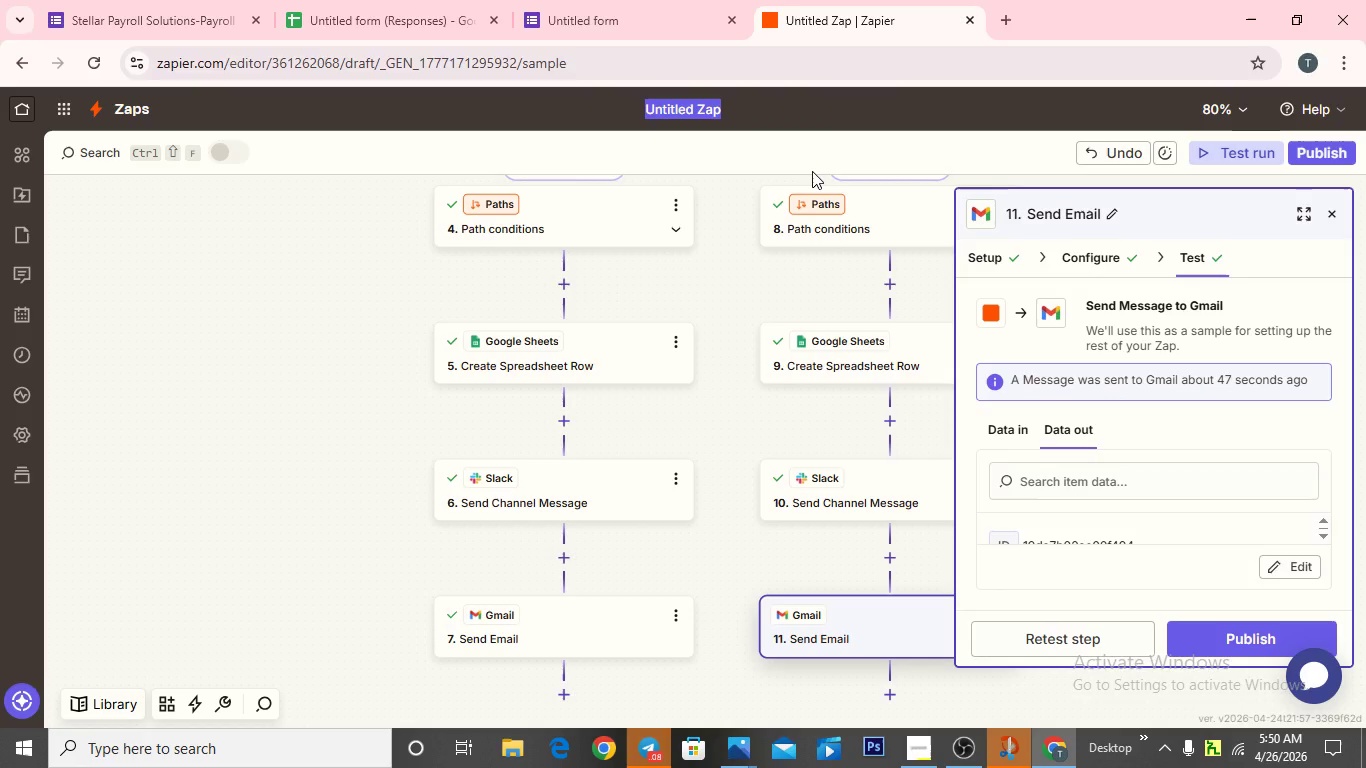 
key(Backspace)
 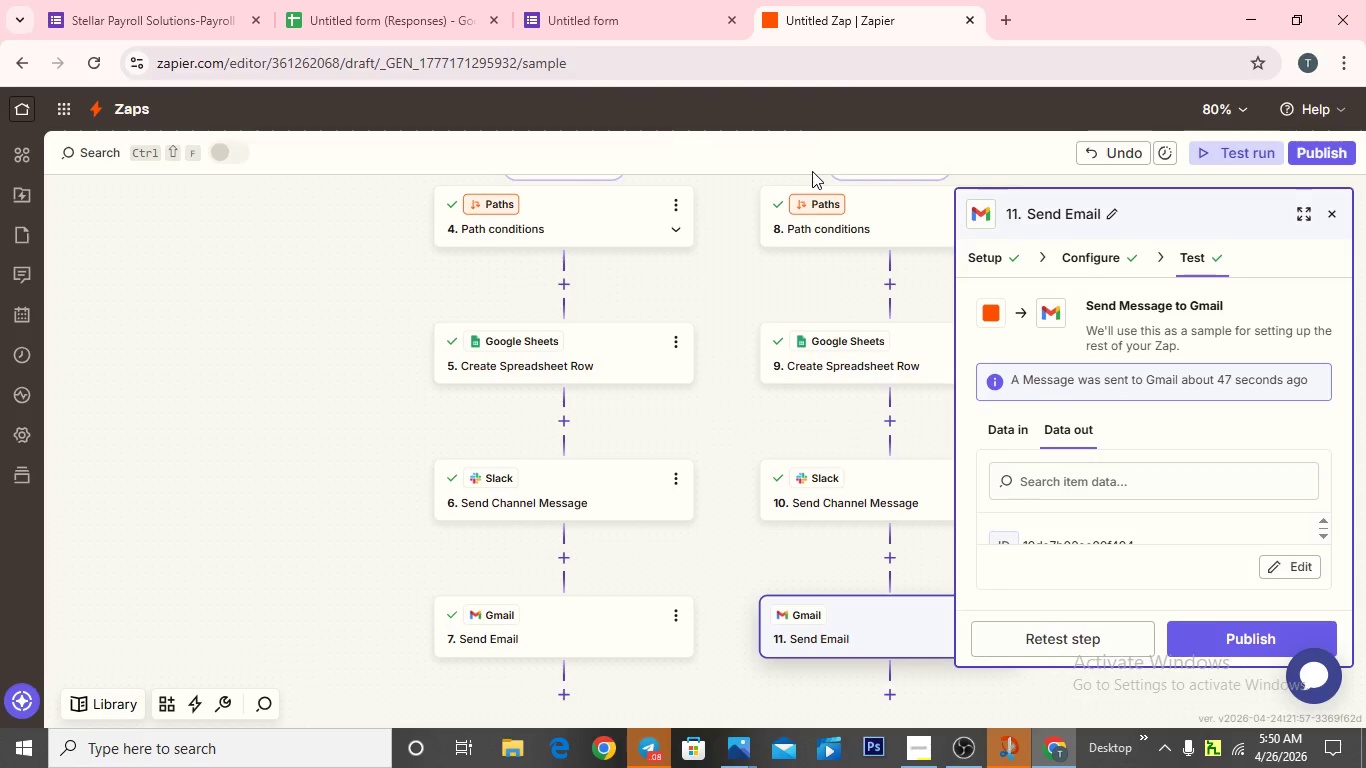 
key(A)
 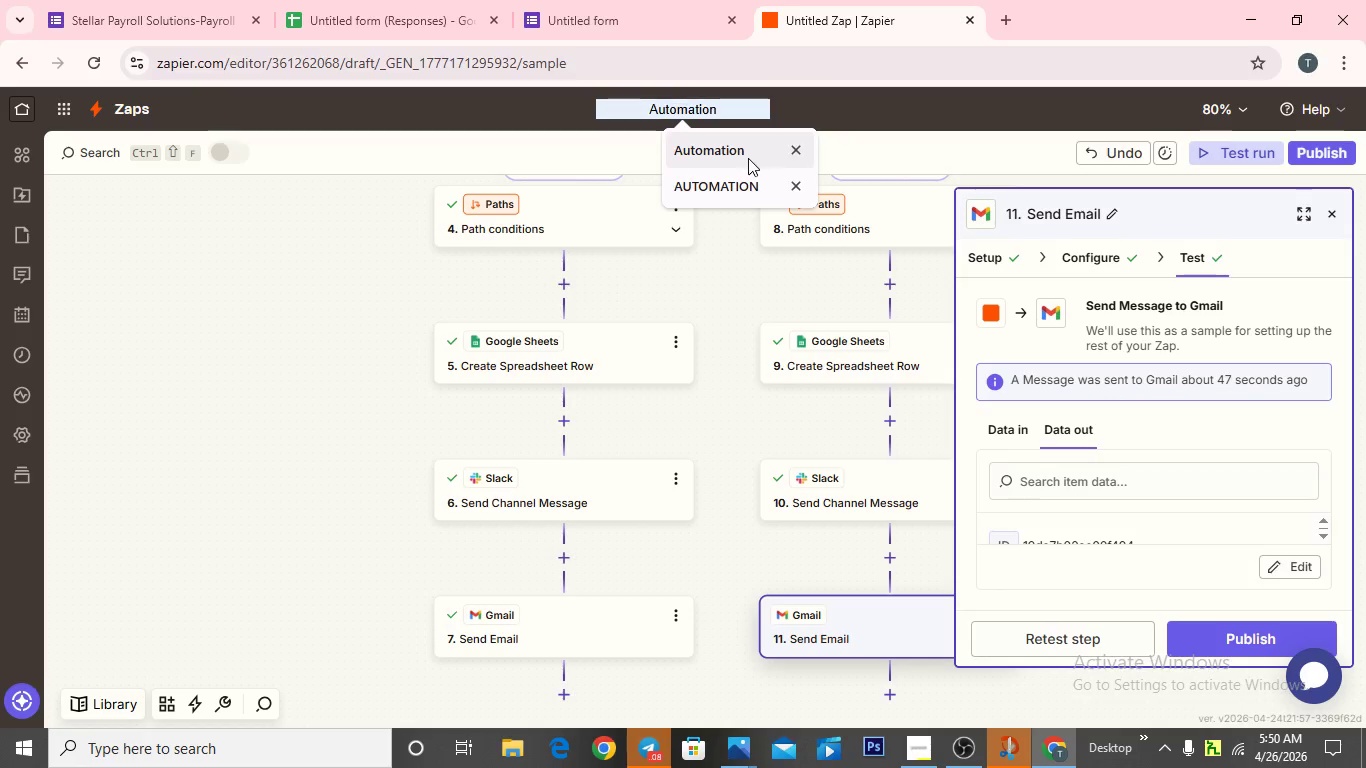 
left_click([737, 188])
 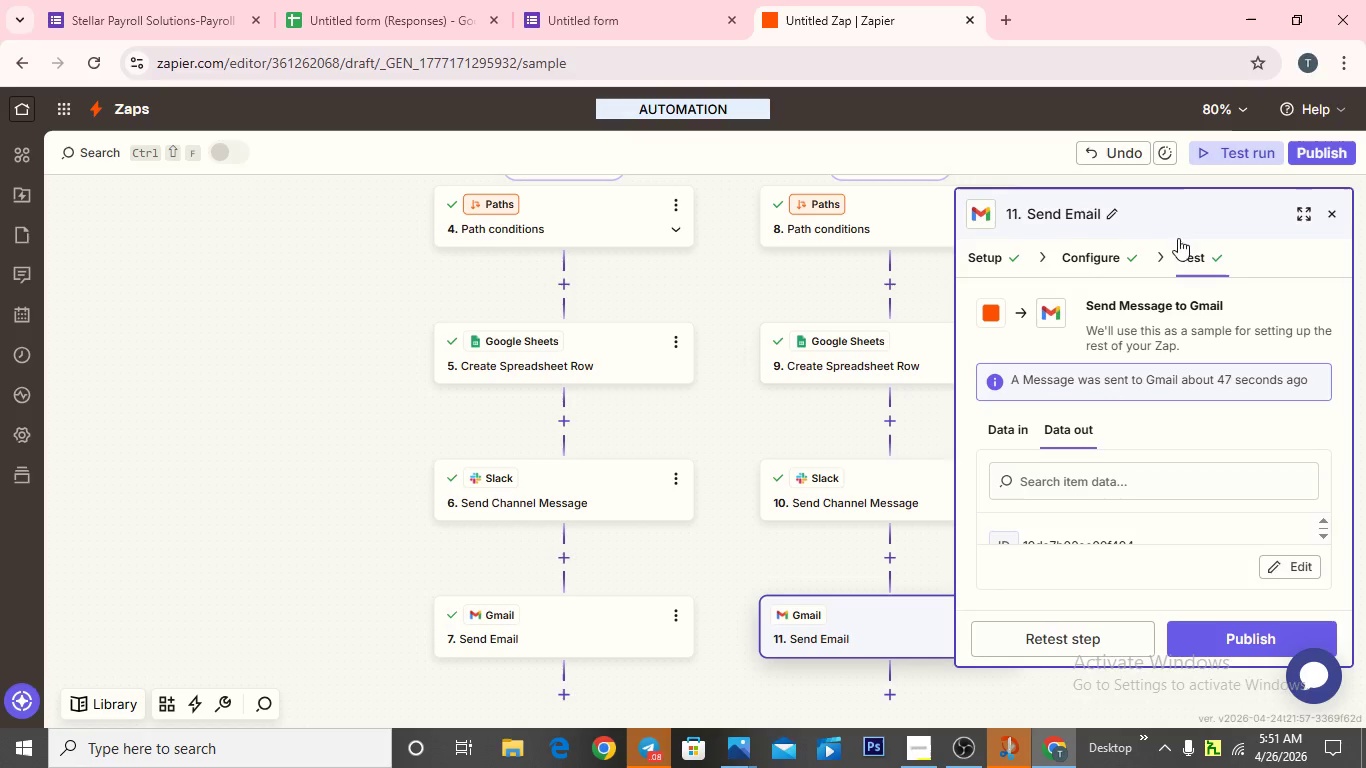 
wait(6.62)
 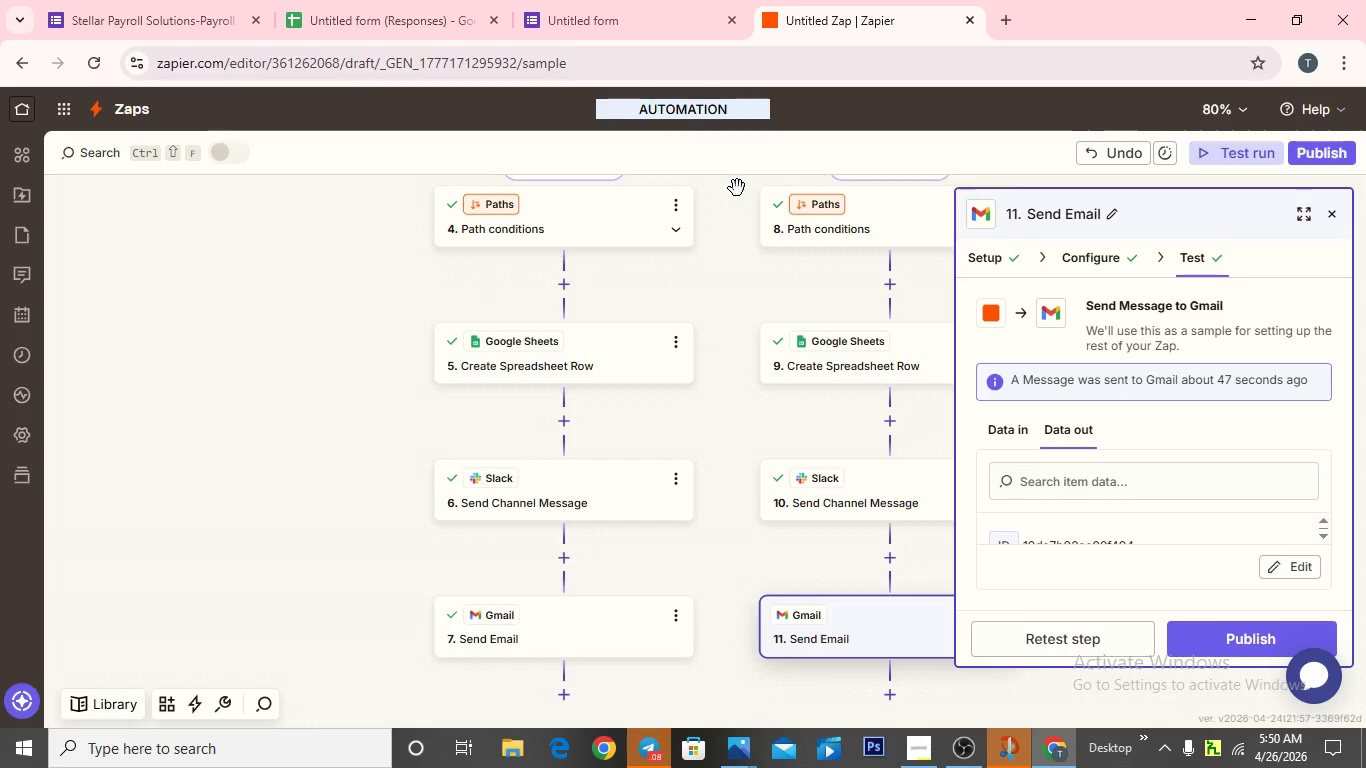 
left_click([1227, 149])
 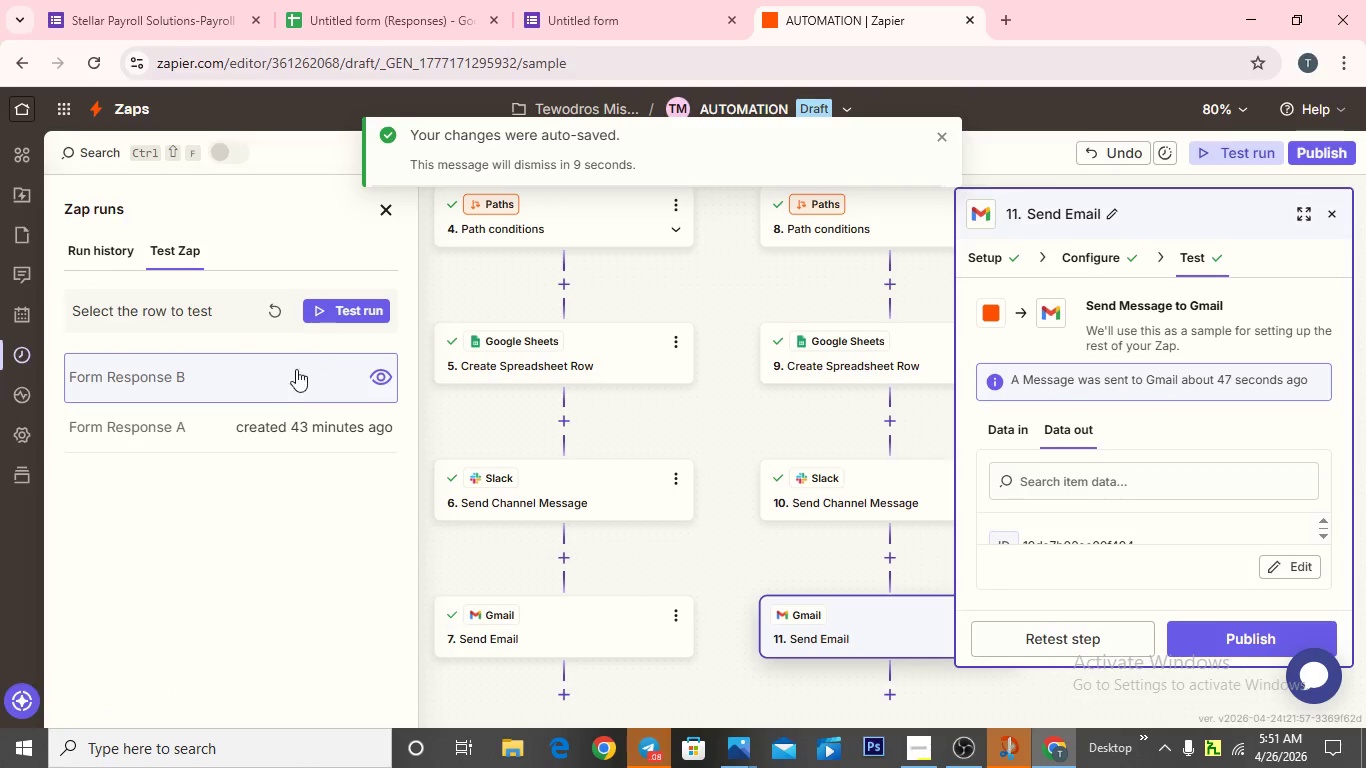 
left_click([344, 313])
 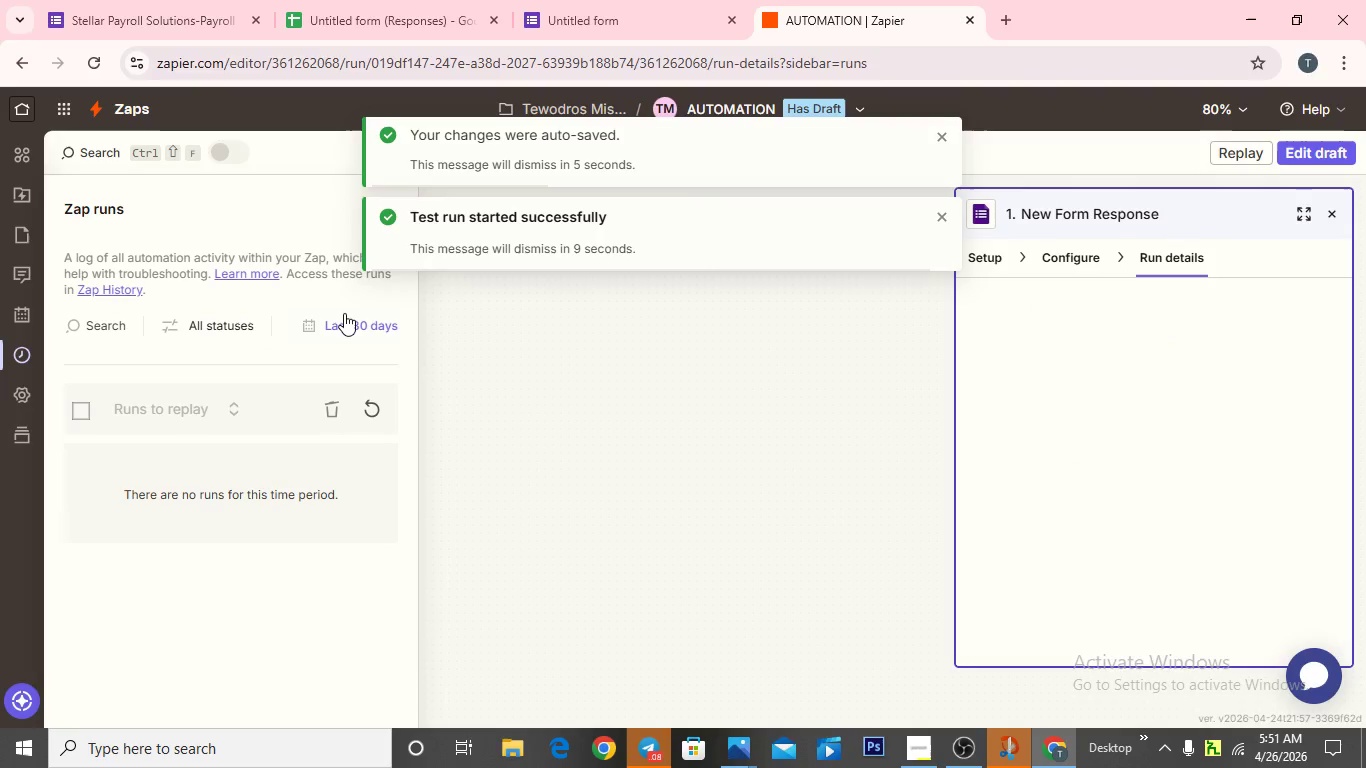 
wait(5.85)
 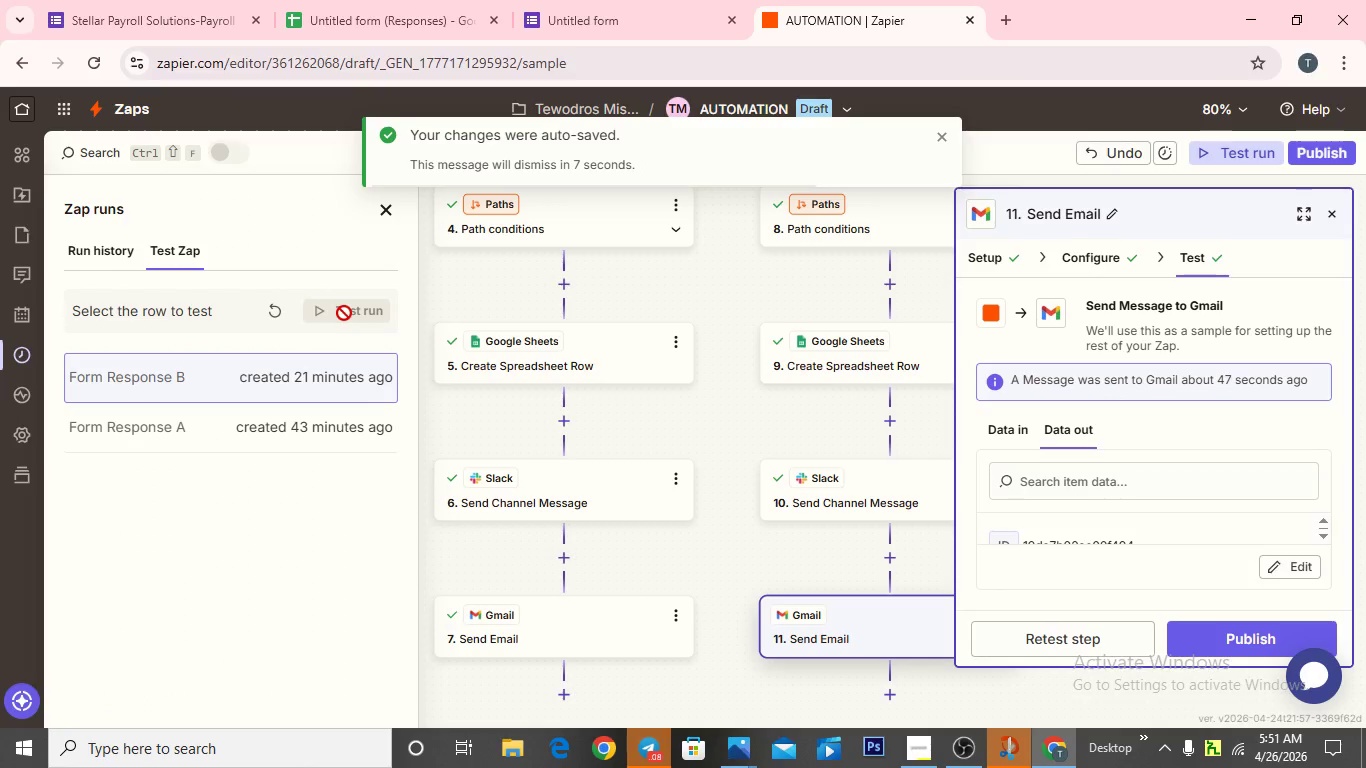 
mouse_move([363, 287])
 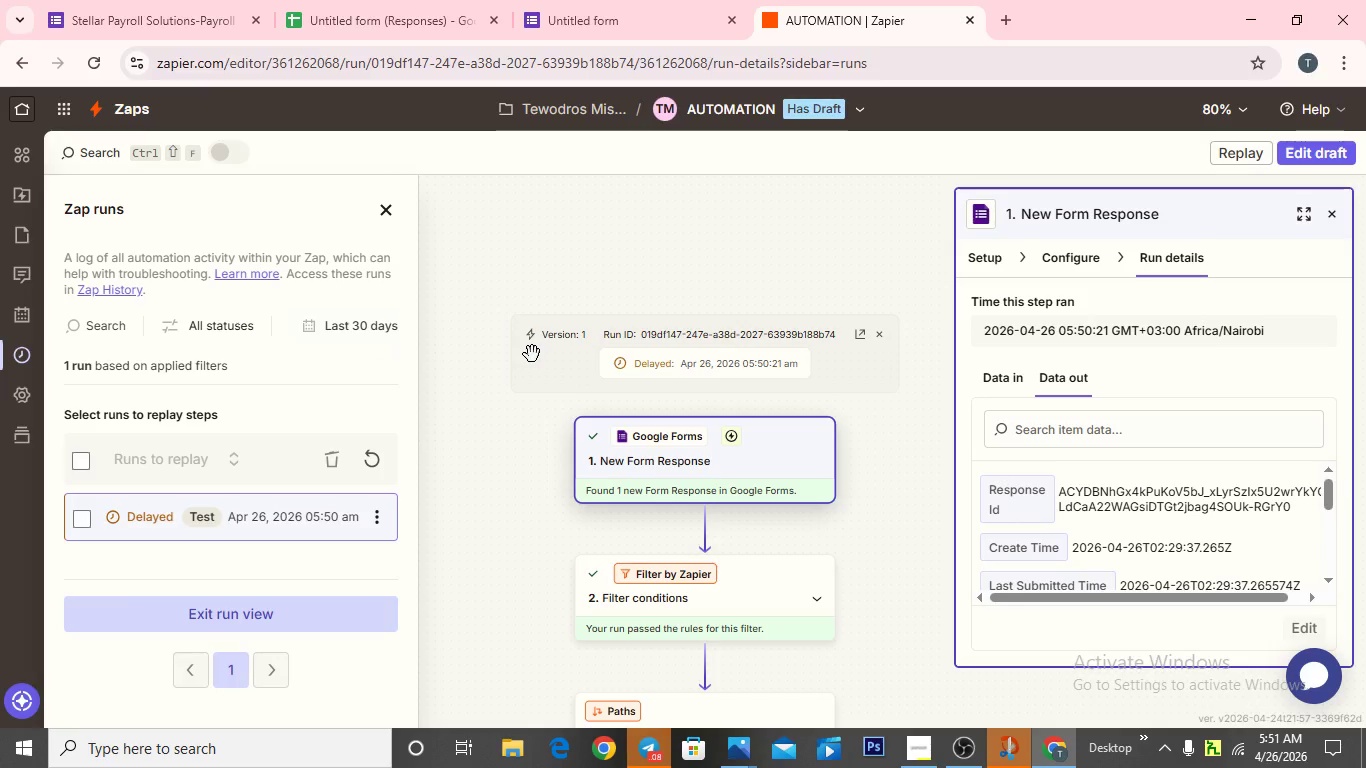 
scroll: coordinate [511, 548], scroll_direction: down, amount: 7.0
 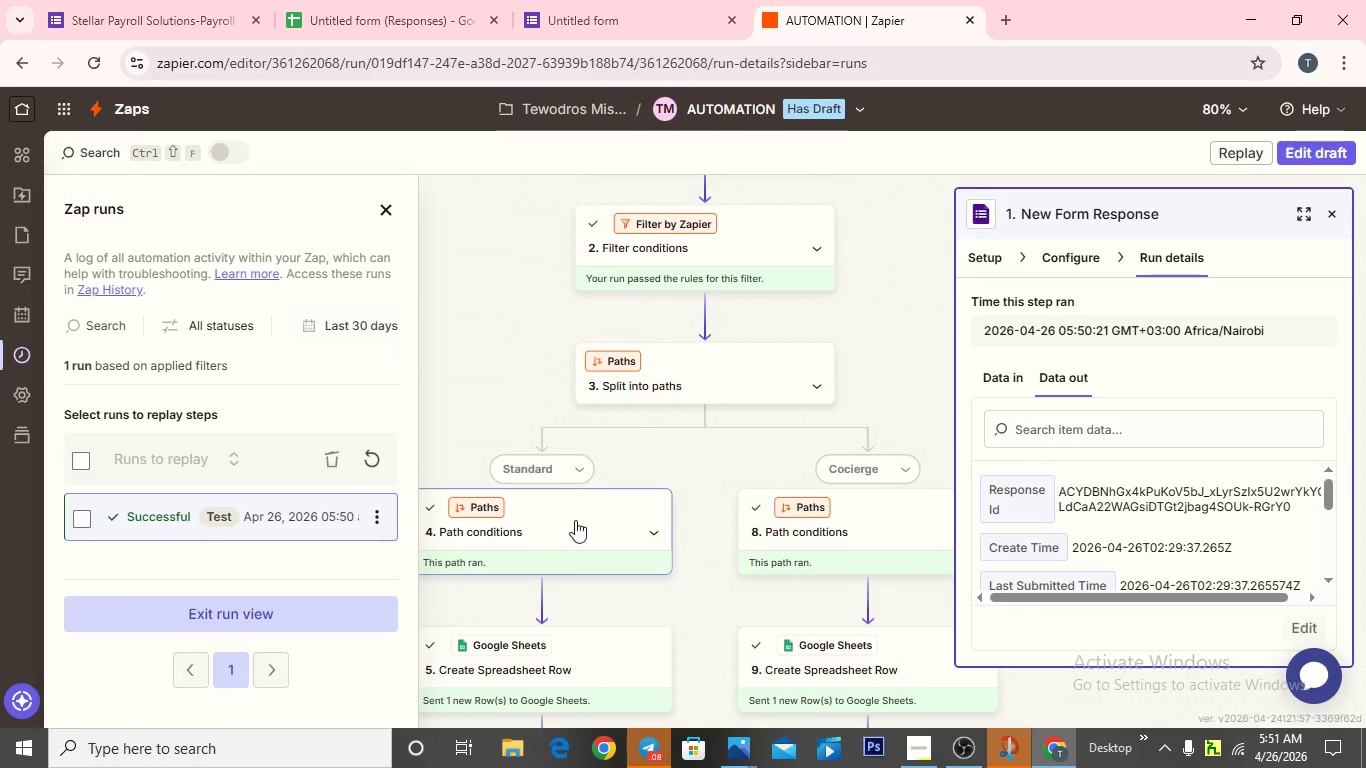 
wait(6.52)
 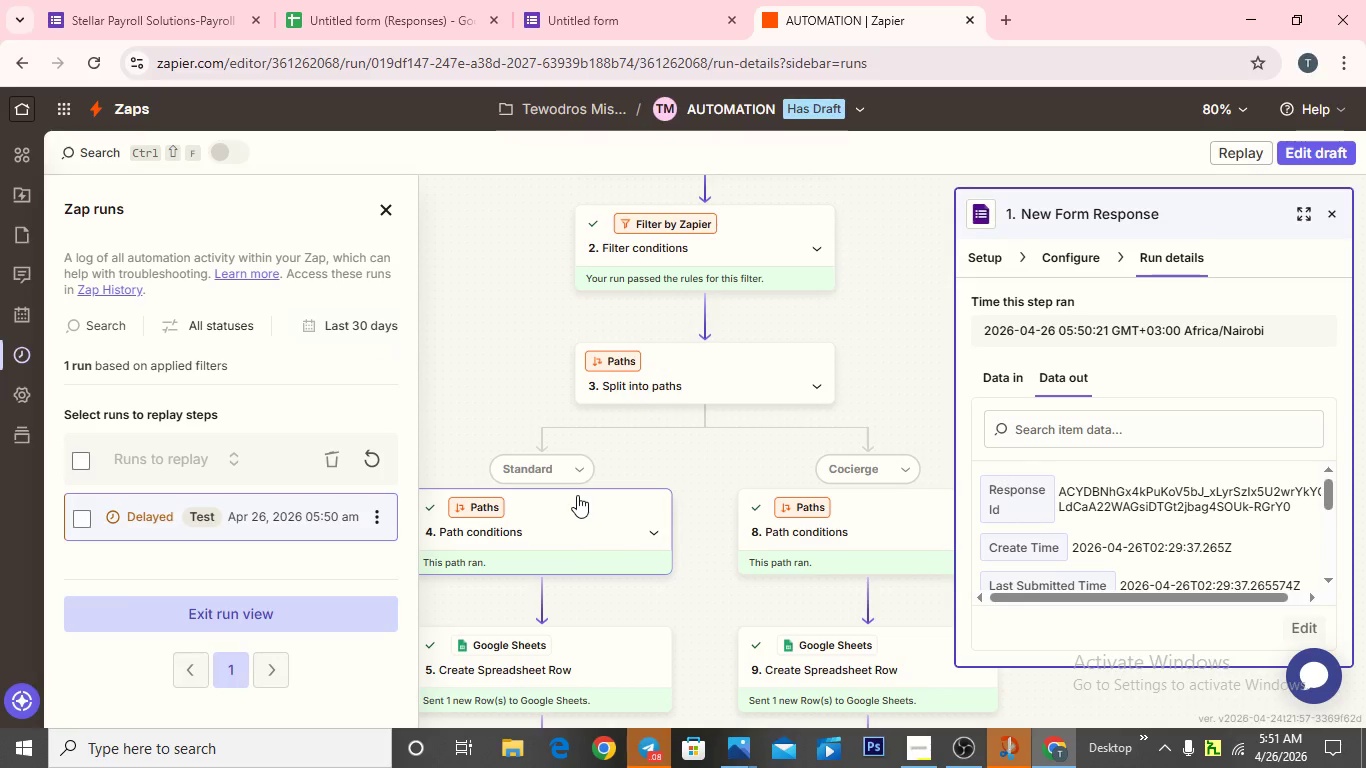 
scroll: coordinate [1060, 459], scroll_direction: down, amount: 6.0
 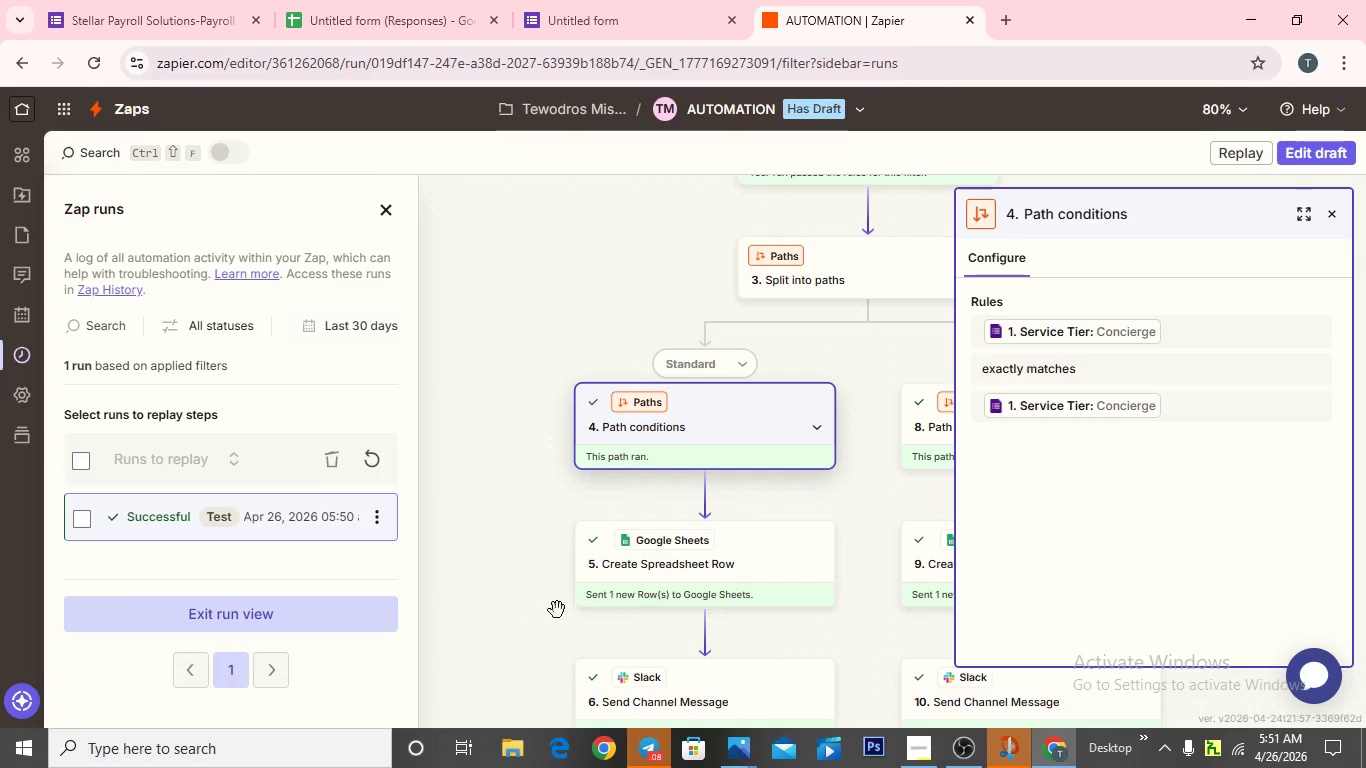 
left_click([619, 573])
 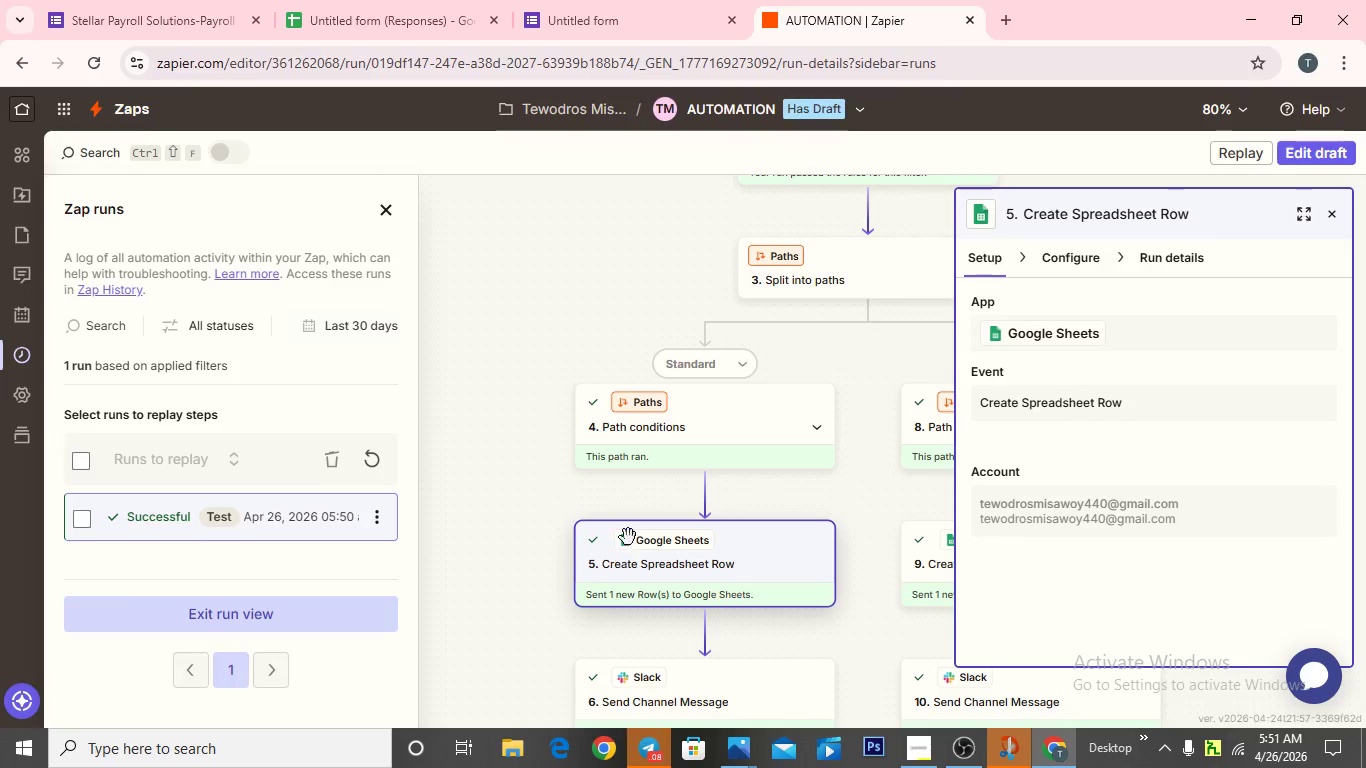 
left_click([659, 440])
 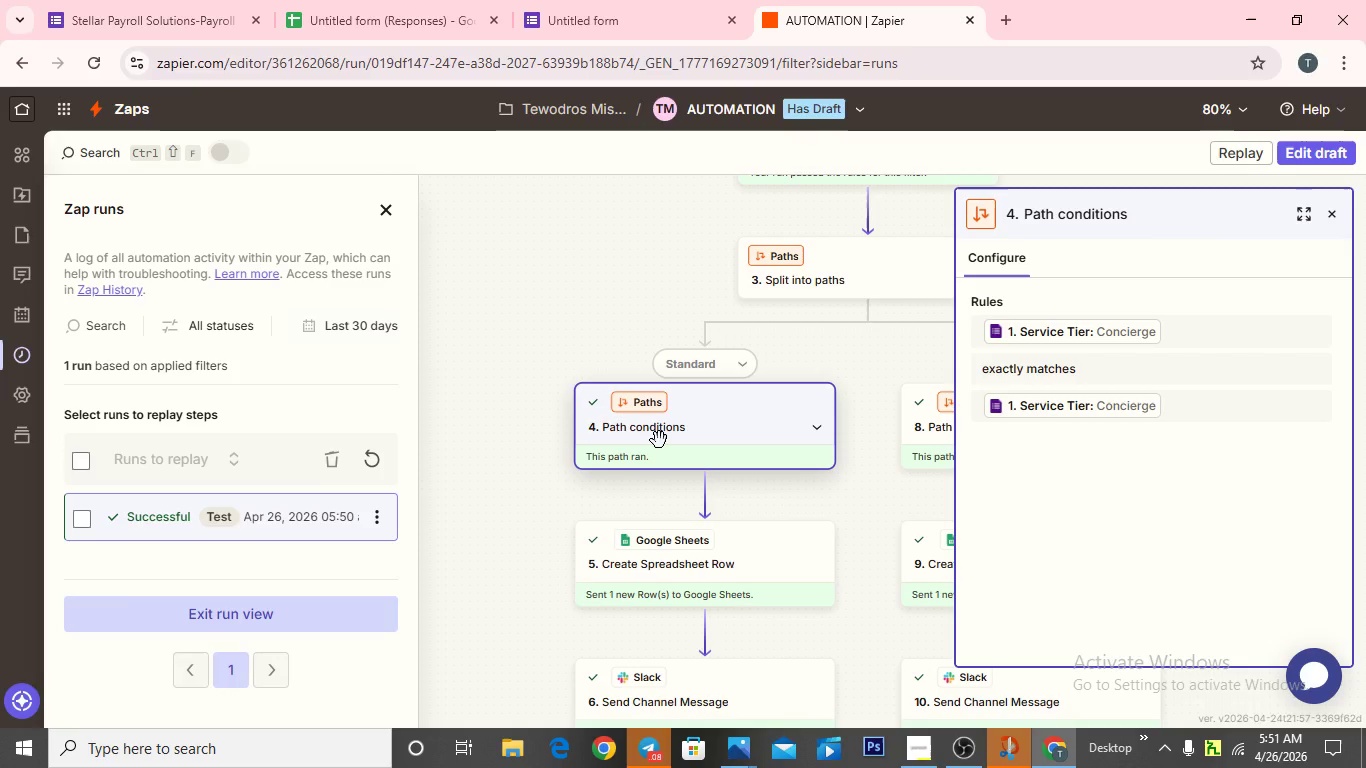 
wait(10.78)
 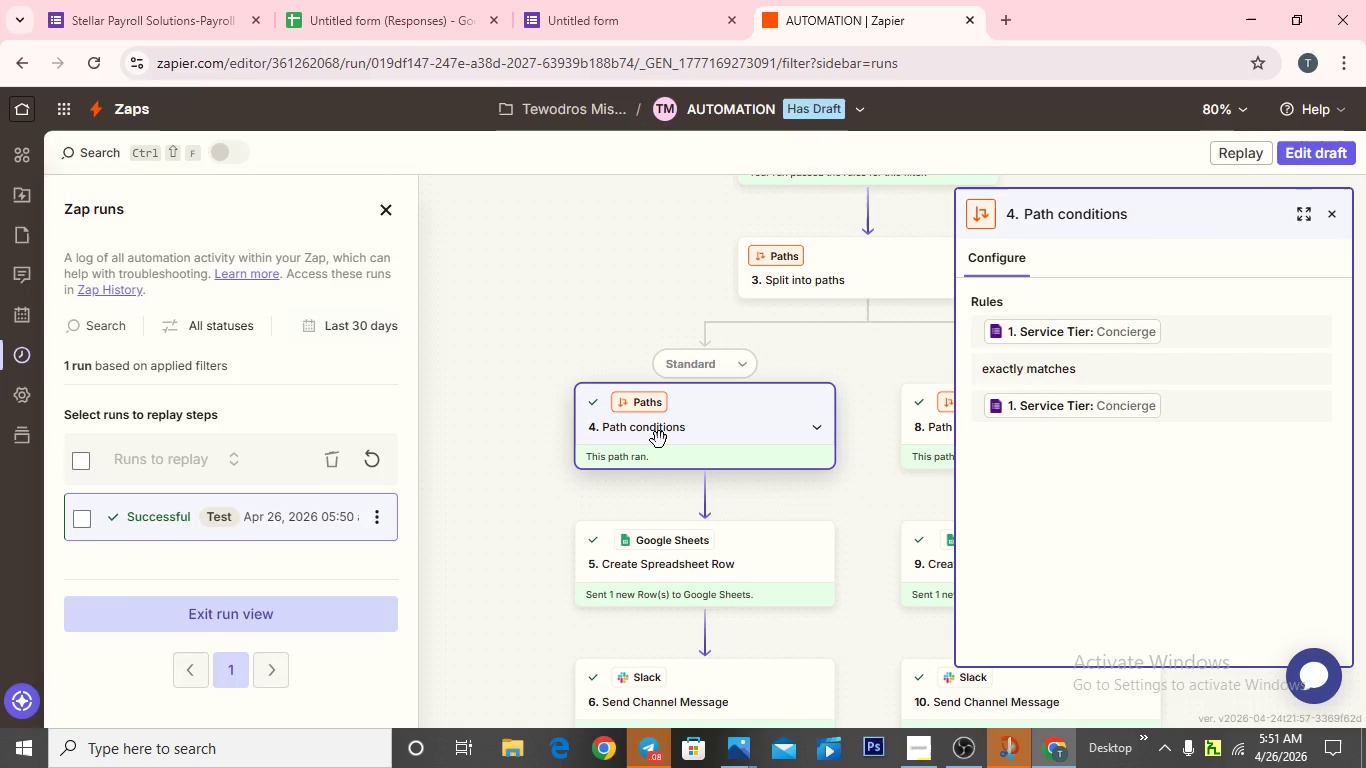 
left_click([705, 571])
 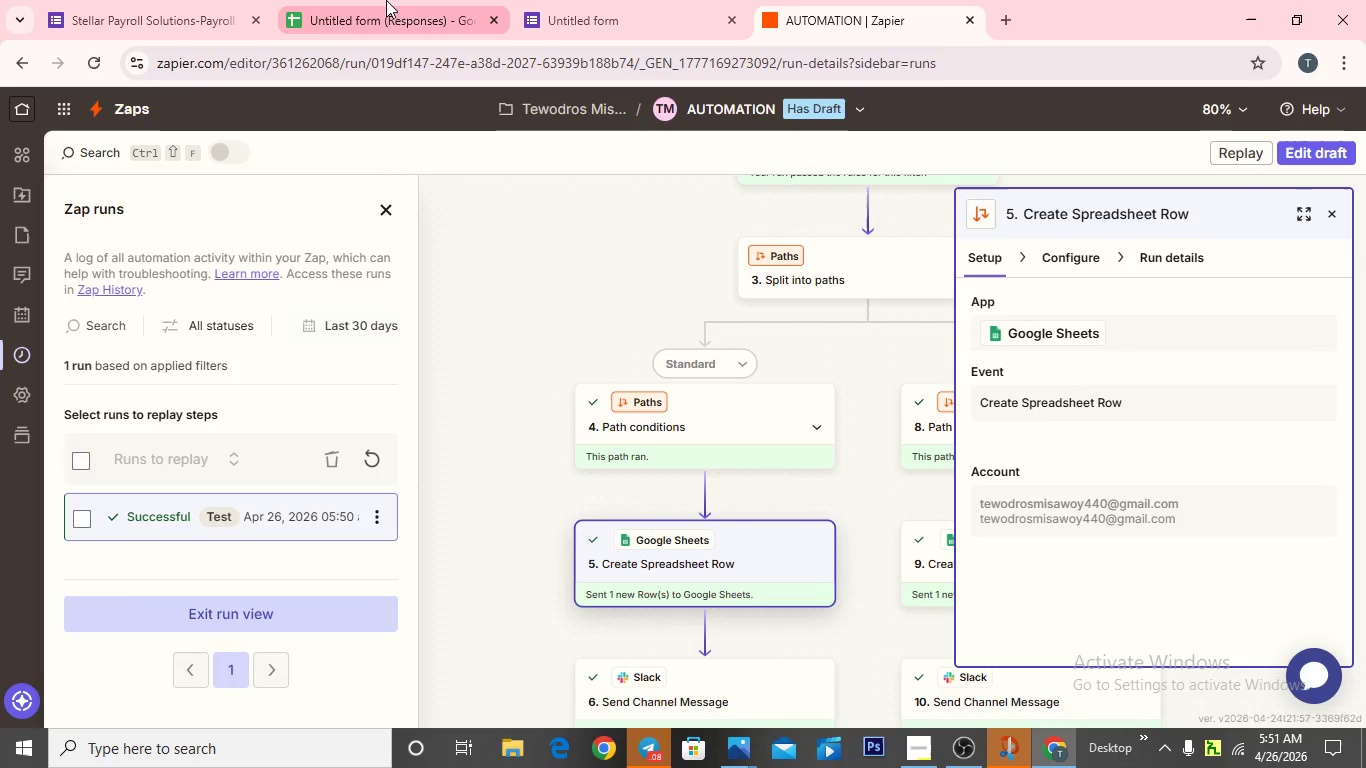 
left_click([383, 14])
 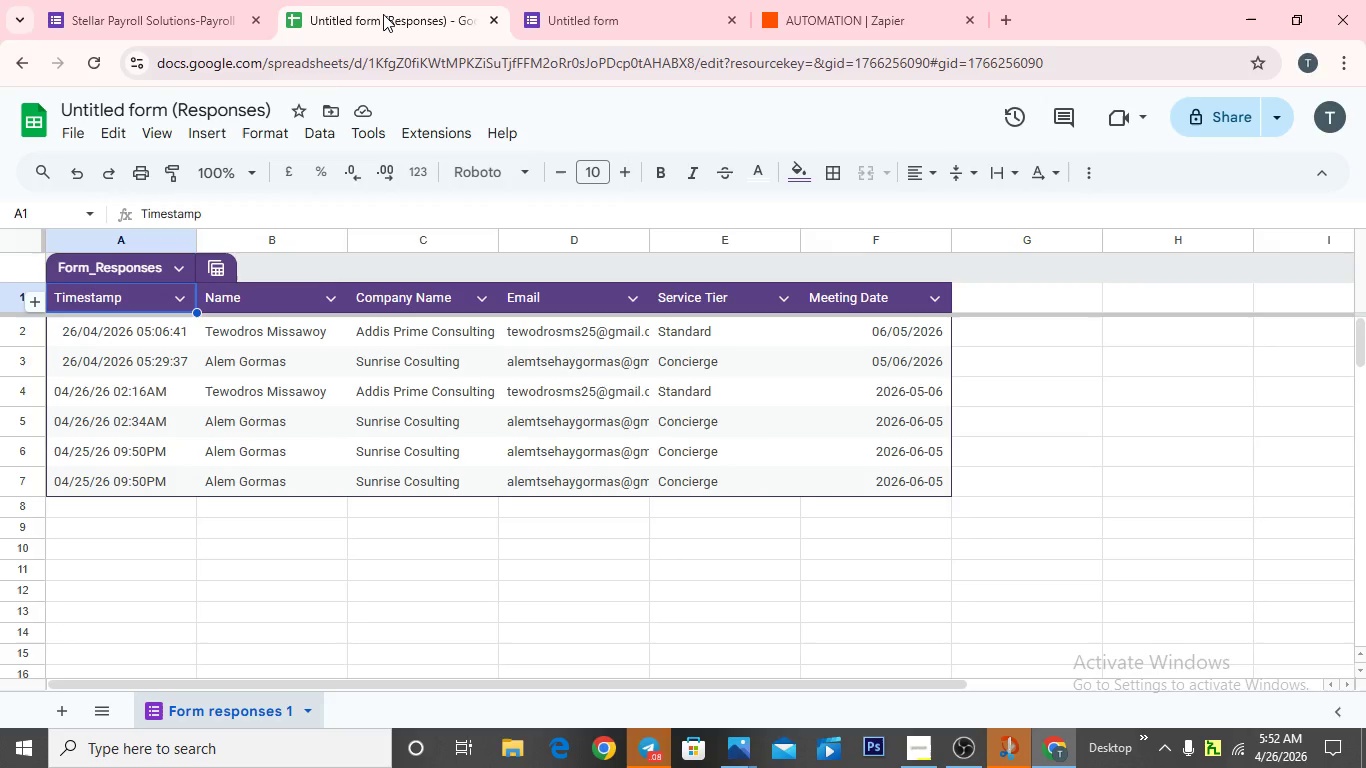 
wait(11.3)
 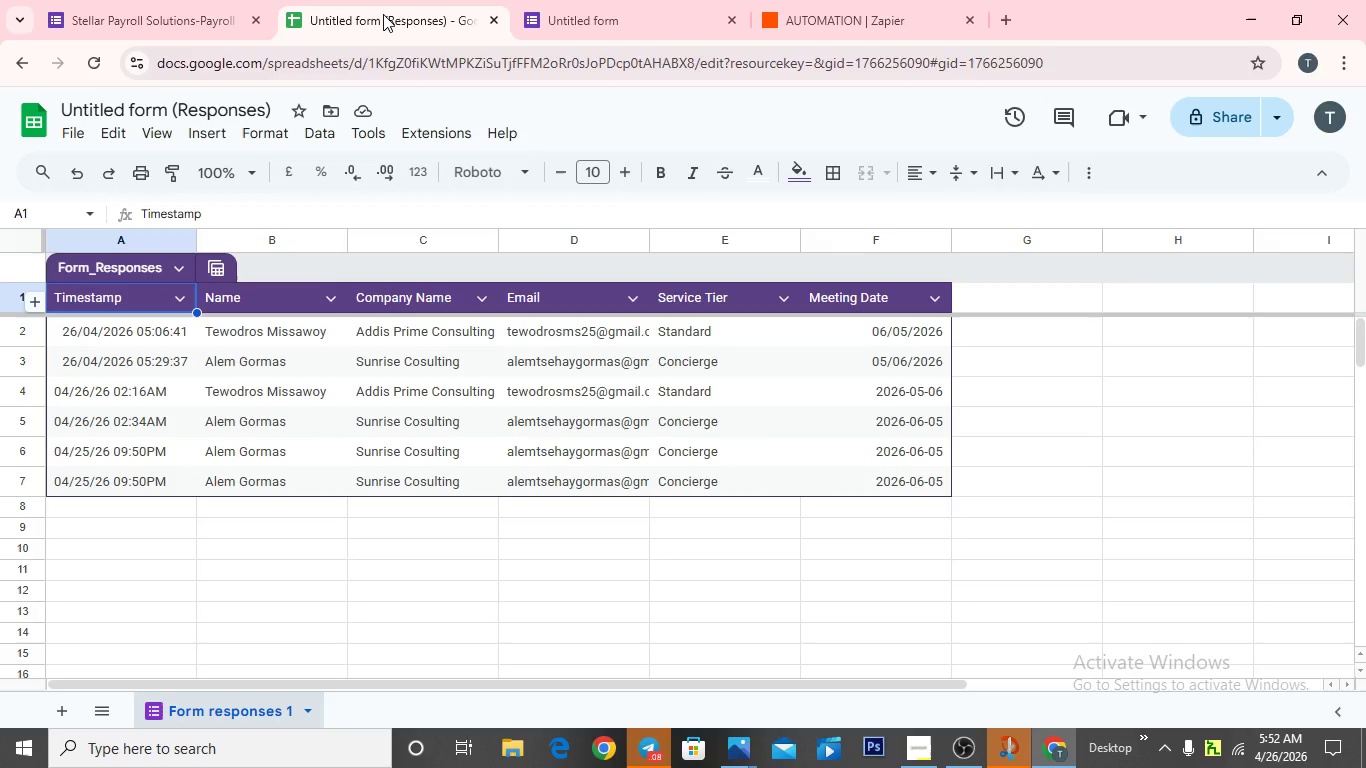 
left_click([799, 10])
 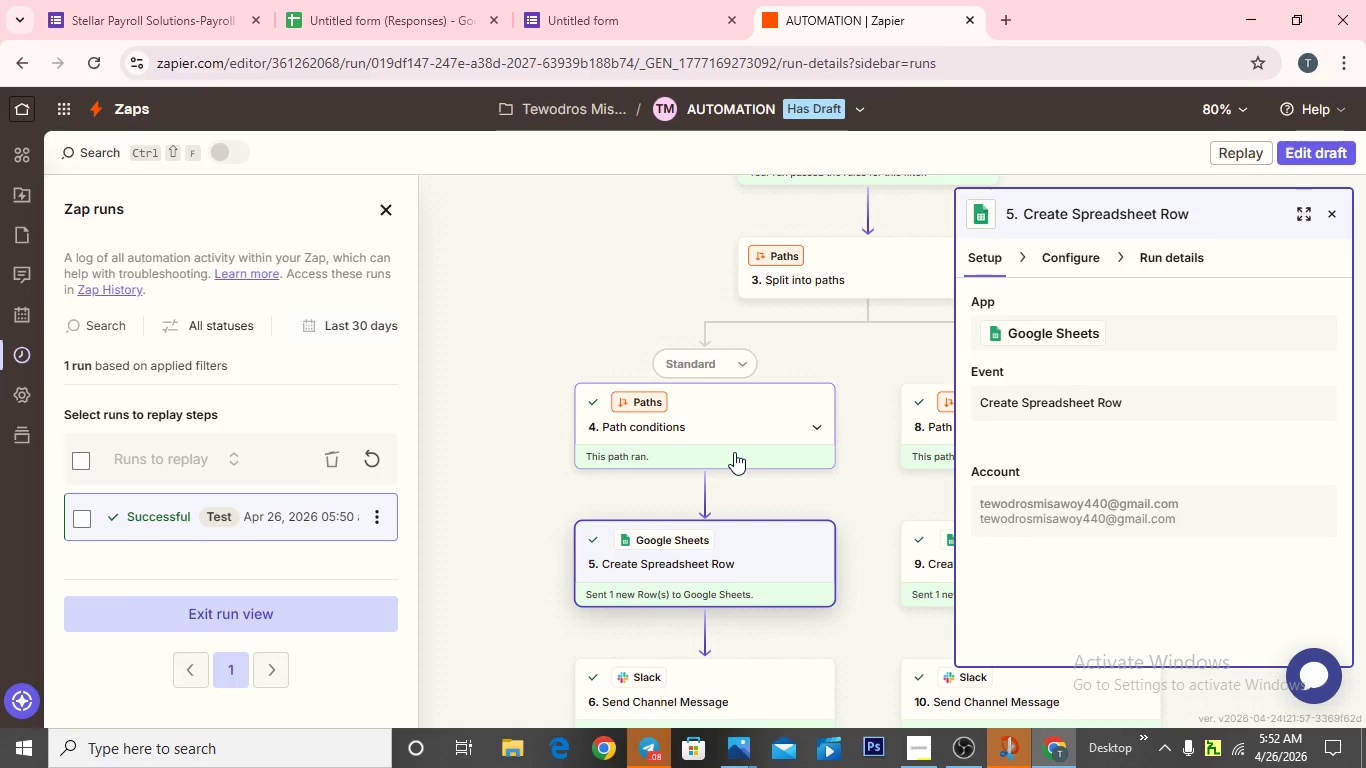 
scroll: coordinate [734, 452], scroll_direction: down, amount: 1.0
 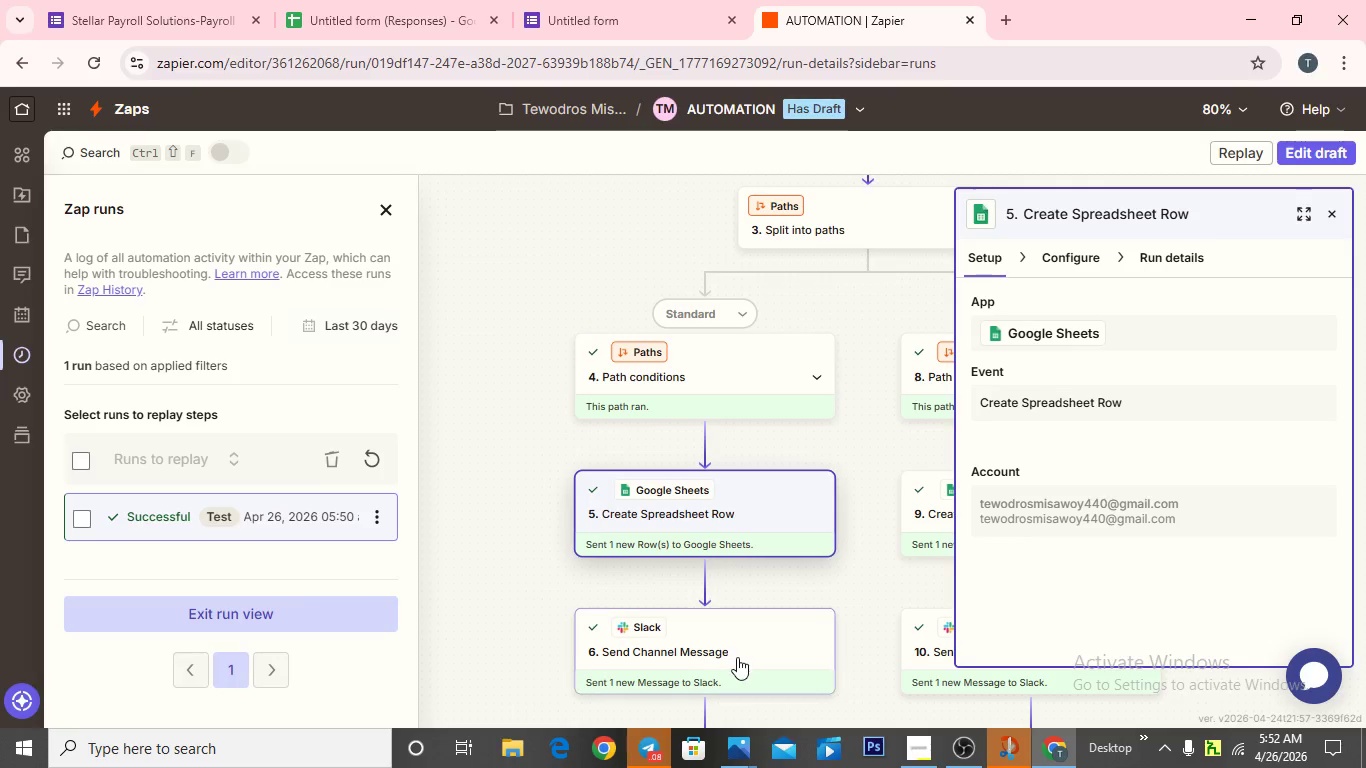 
left_click([737, 657])
 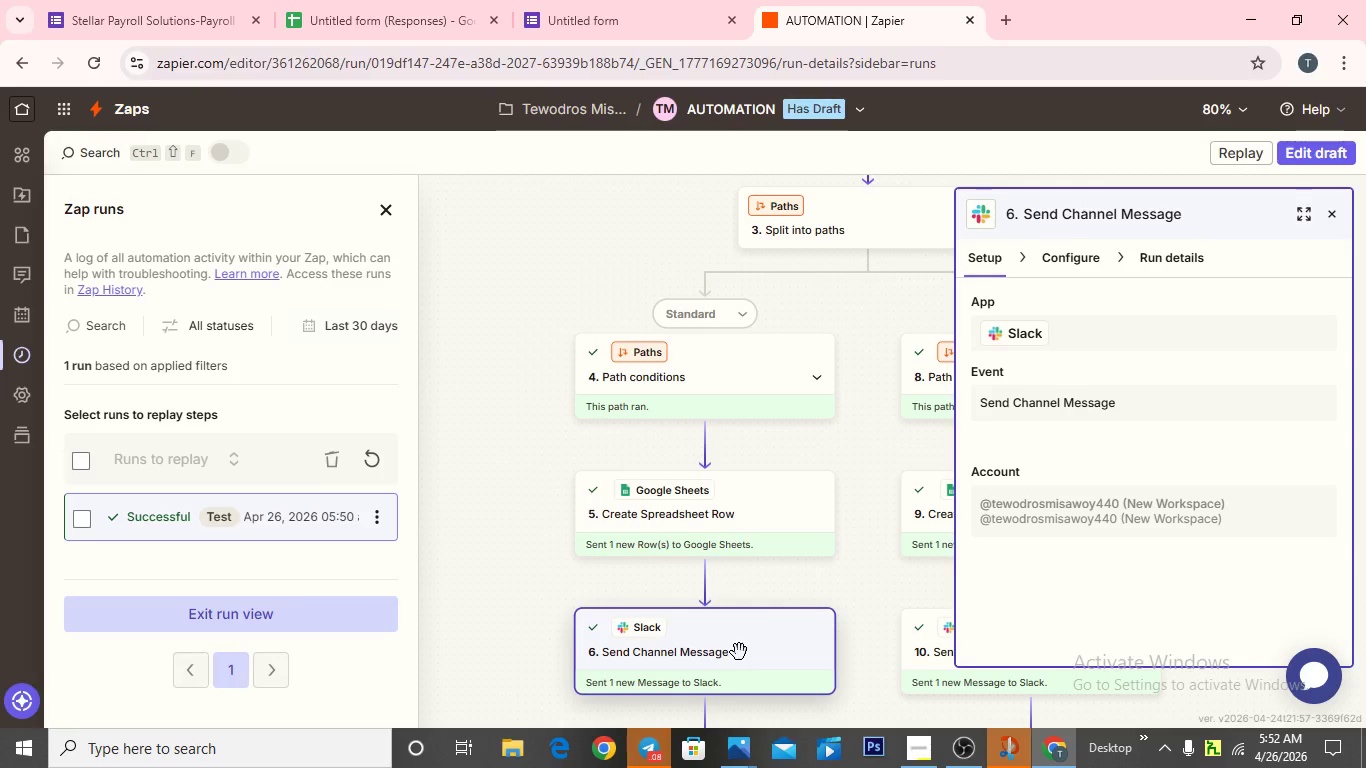 
scroll: coordinate [675, 538], scroll_direction: down, amount: 3.0
 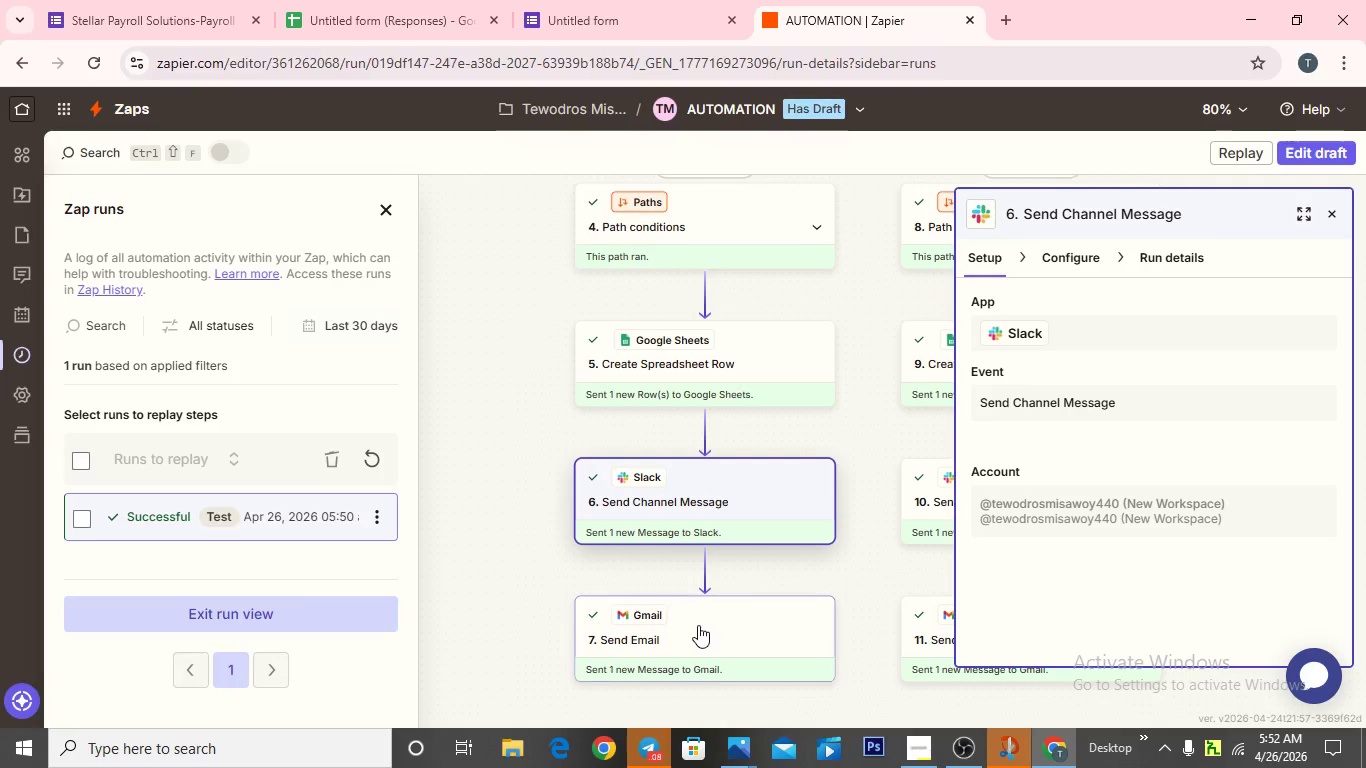 
left_click([698, 627])
 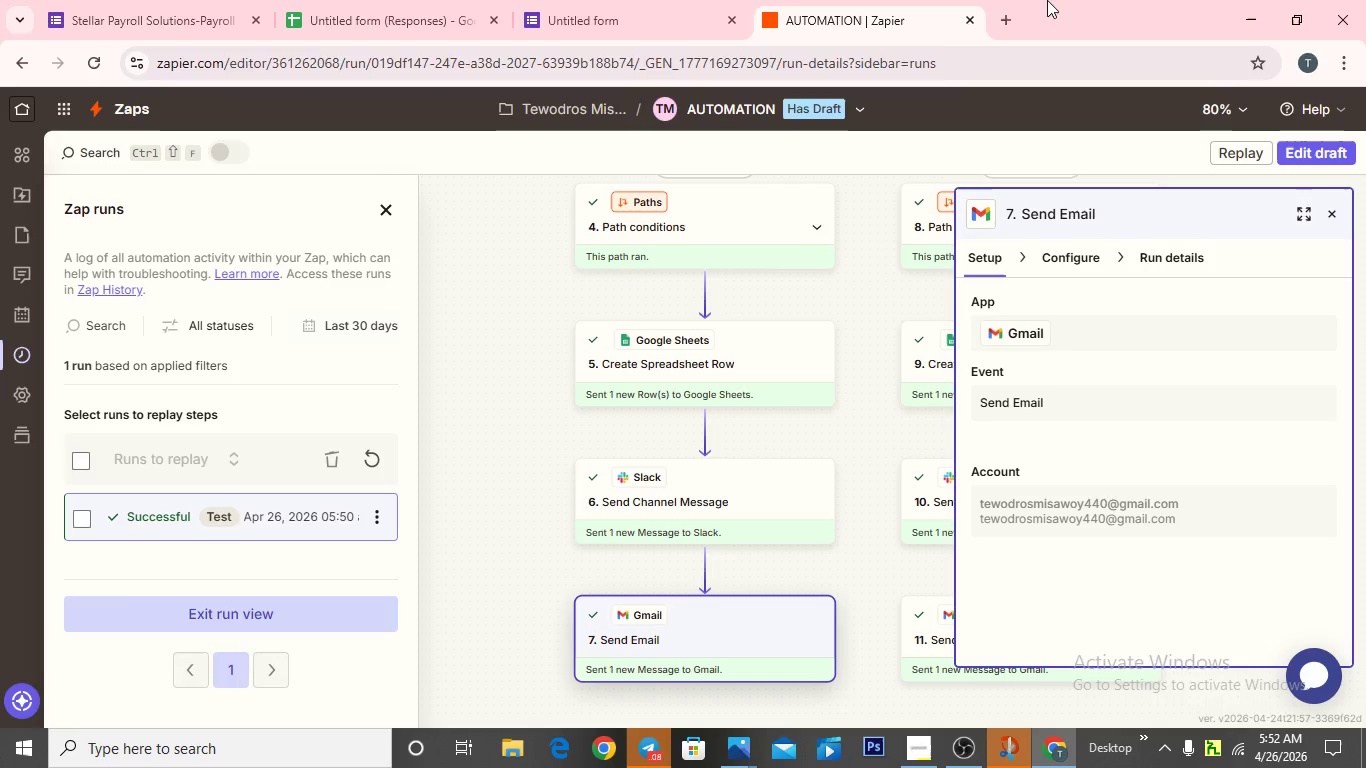 
left_click([1327, 155])
 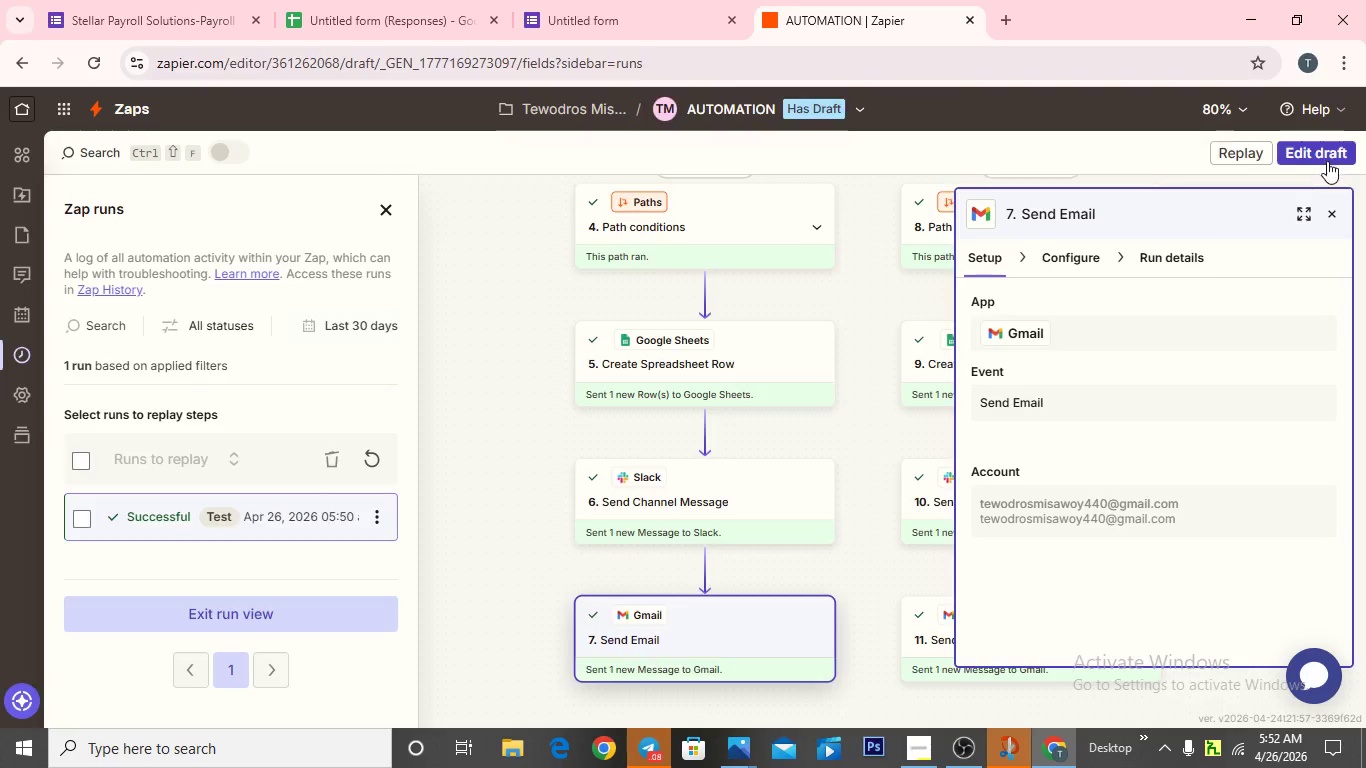 
mouse_move([1260, 290])
 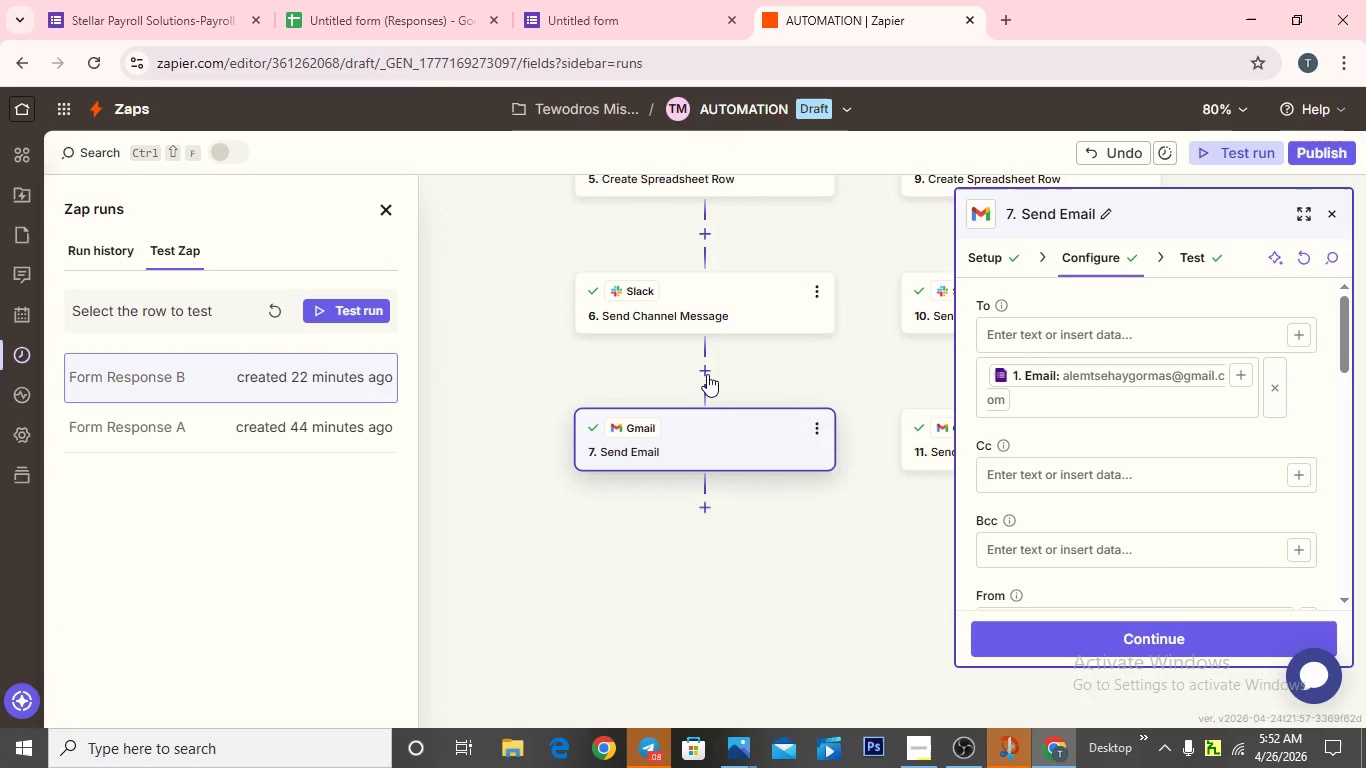 
scroll: coordinate [643, 333], scroll_direction: up, amount: 4.0
 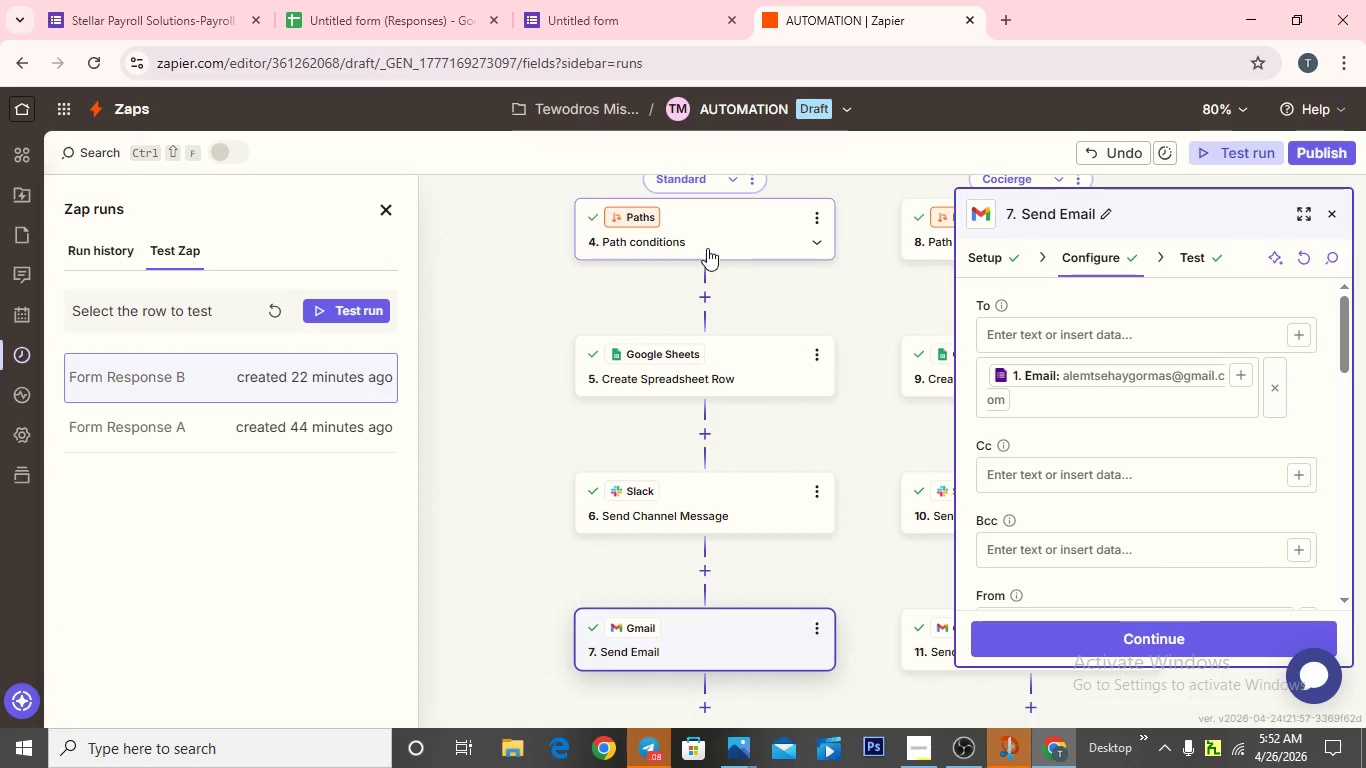 
left_click([707, 233])
 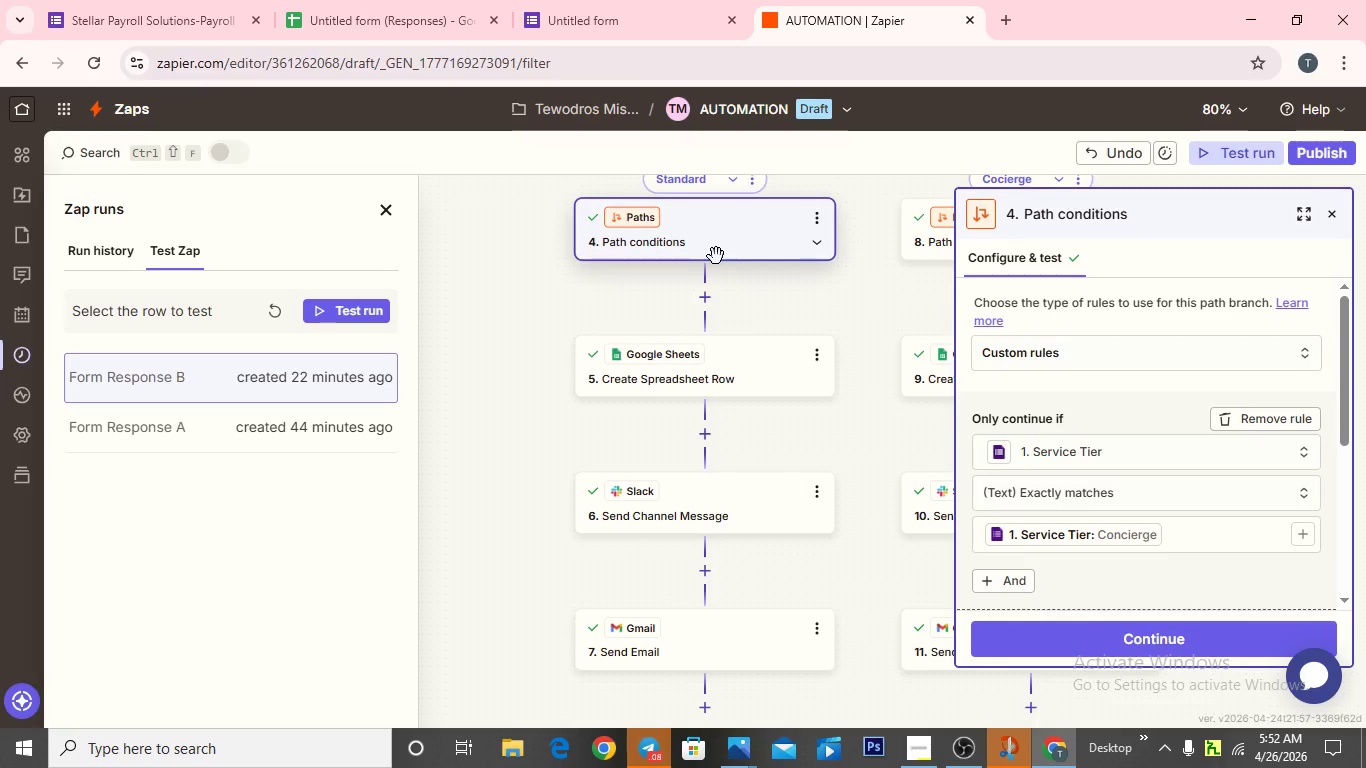 
wait(11.69)
 